 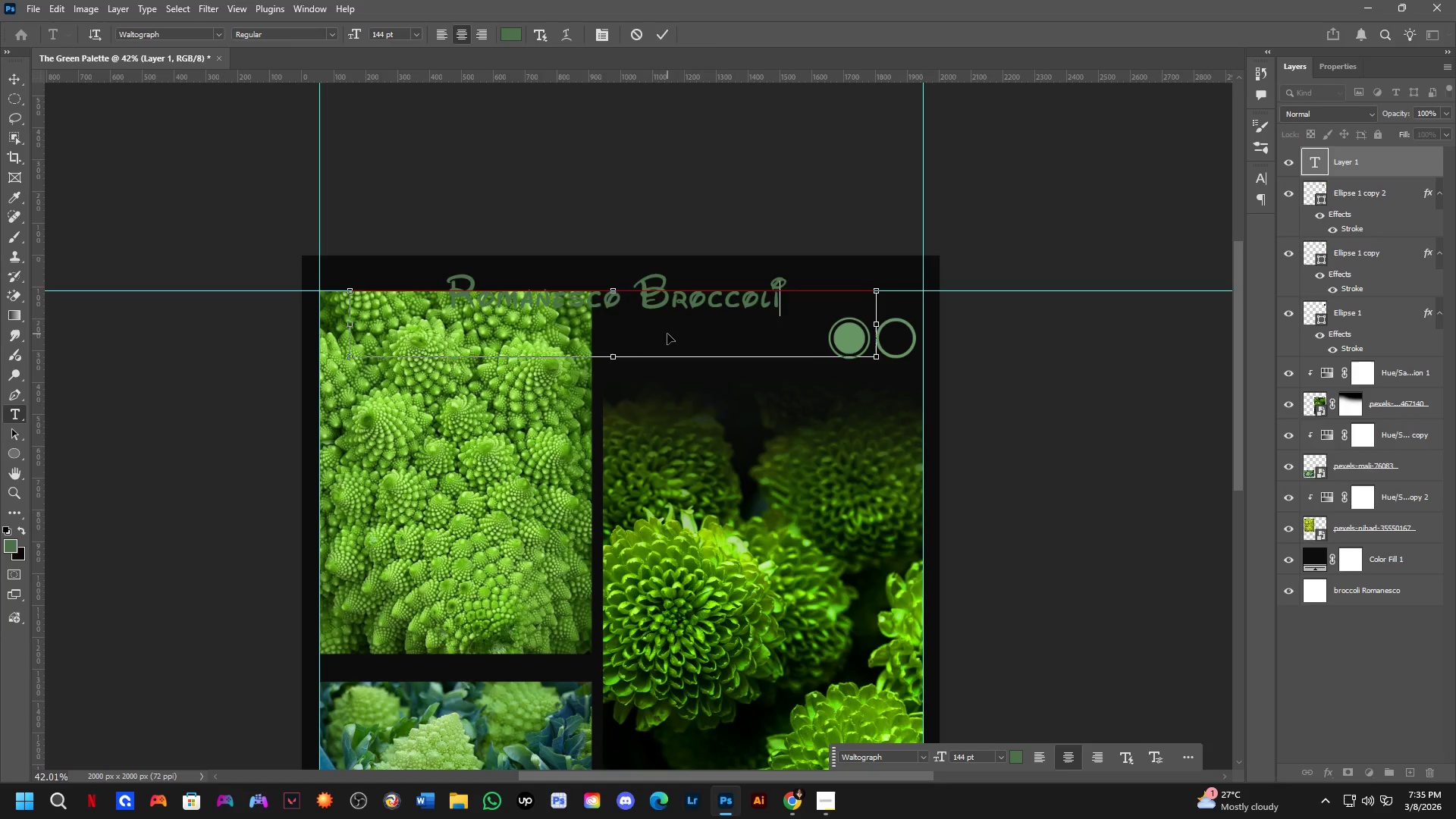 
key(Control+A)
 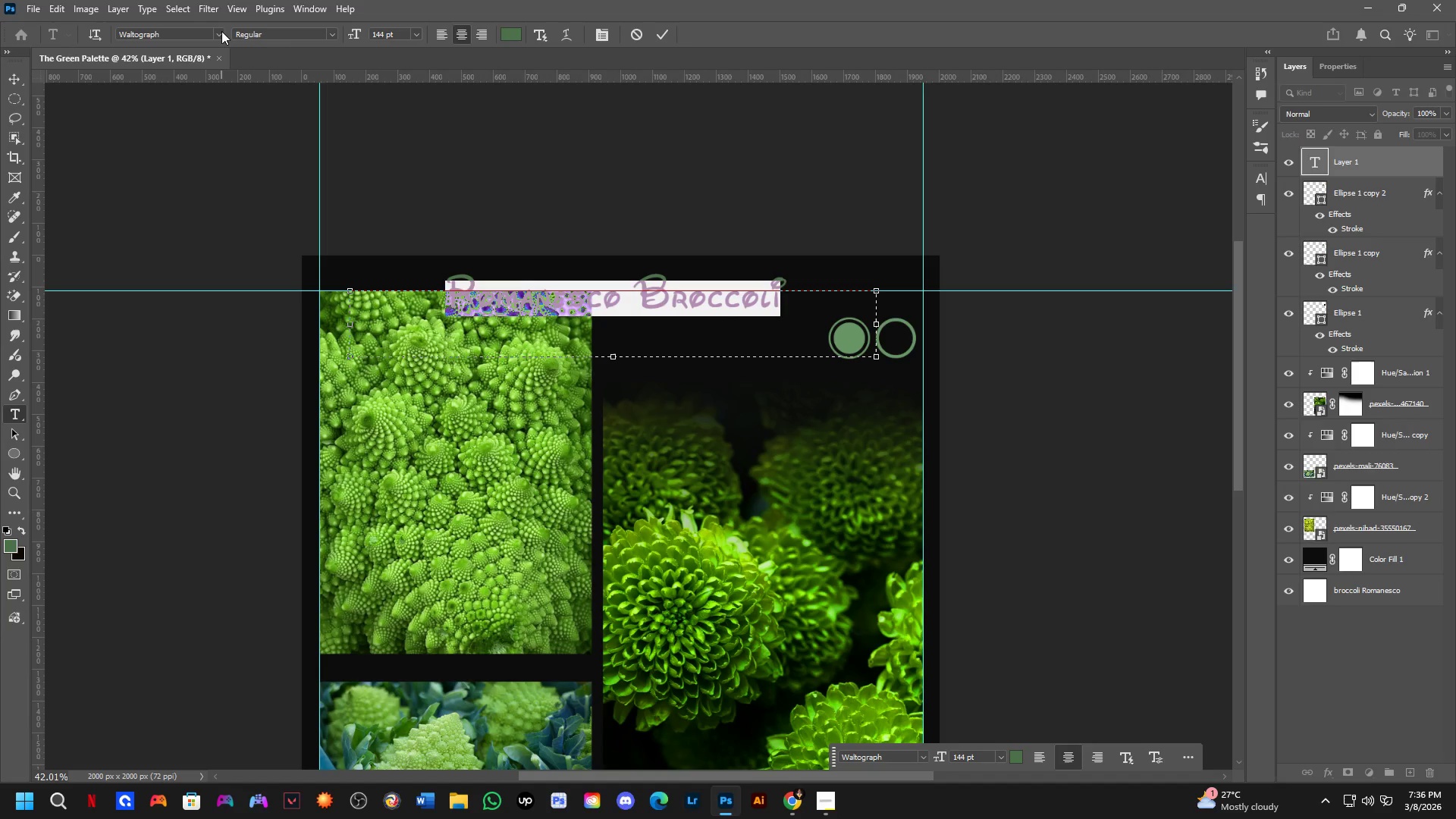 
left_click([221, 31])
 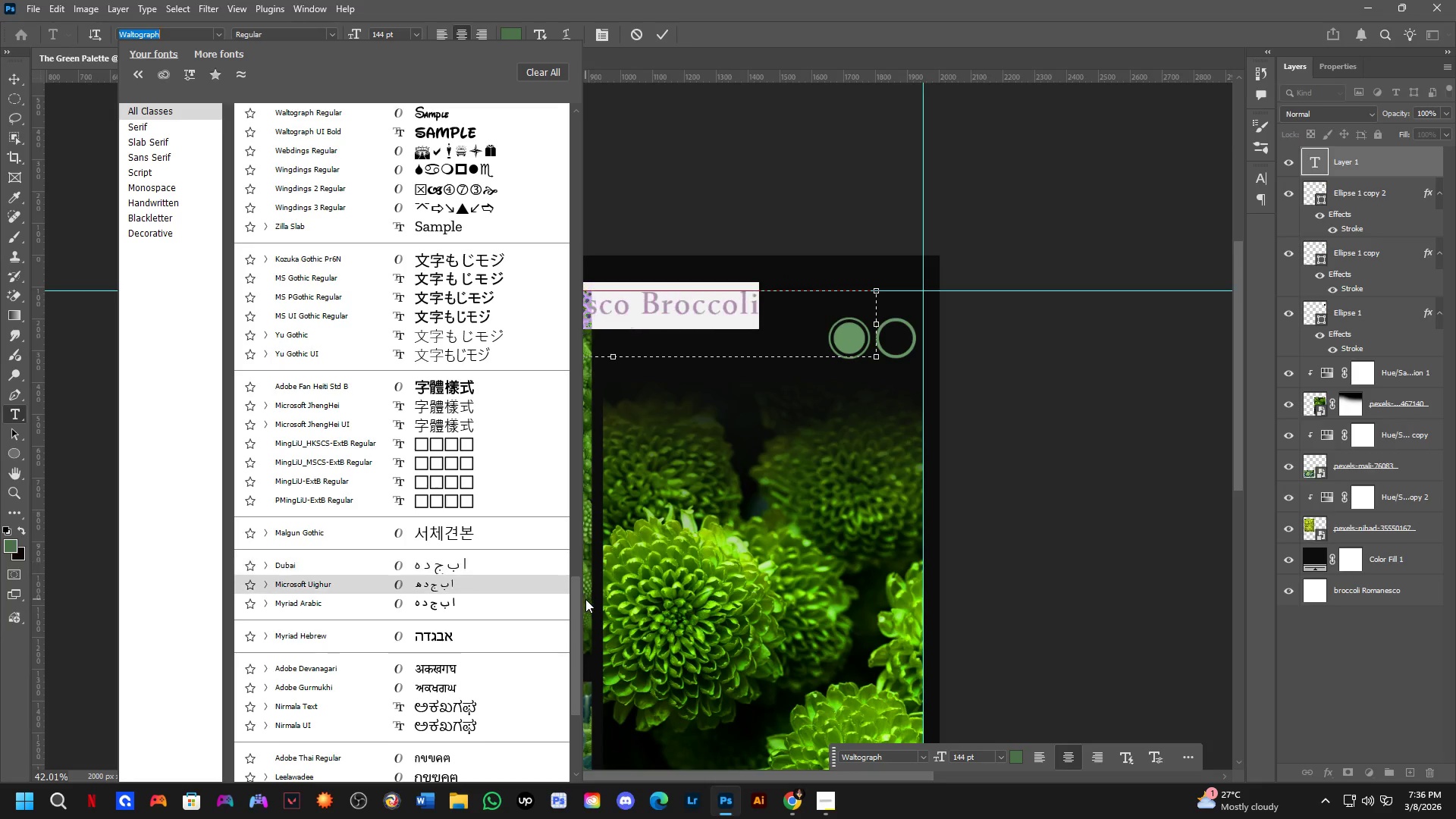 
left_click_drag(start_coordinate=[576, 601], to_coordinate=[587, 286])
 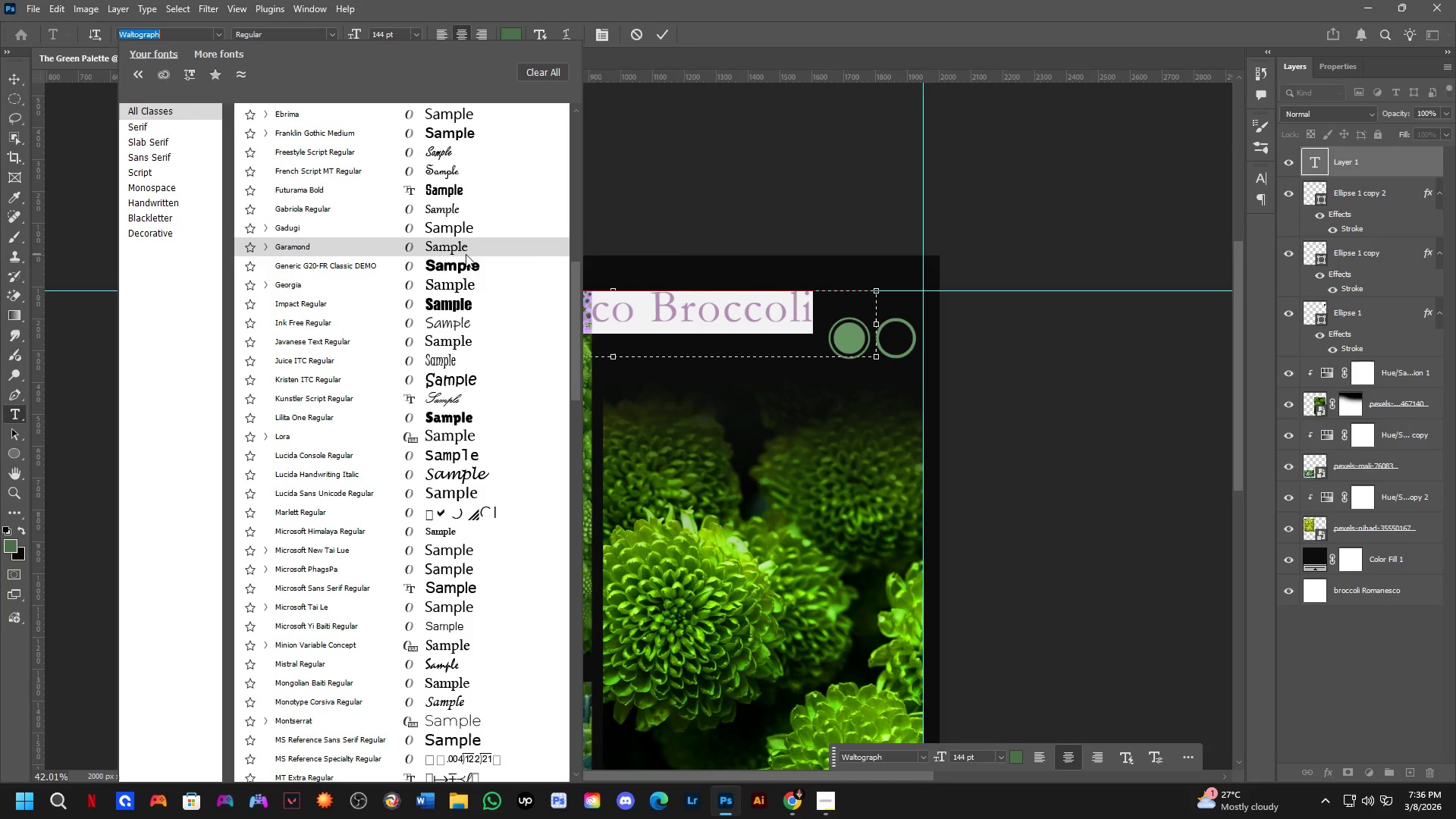 
left_click([466, 254])
 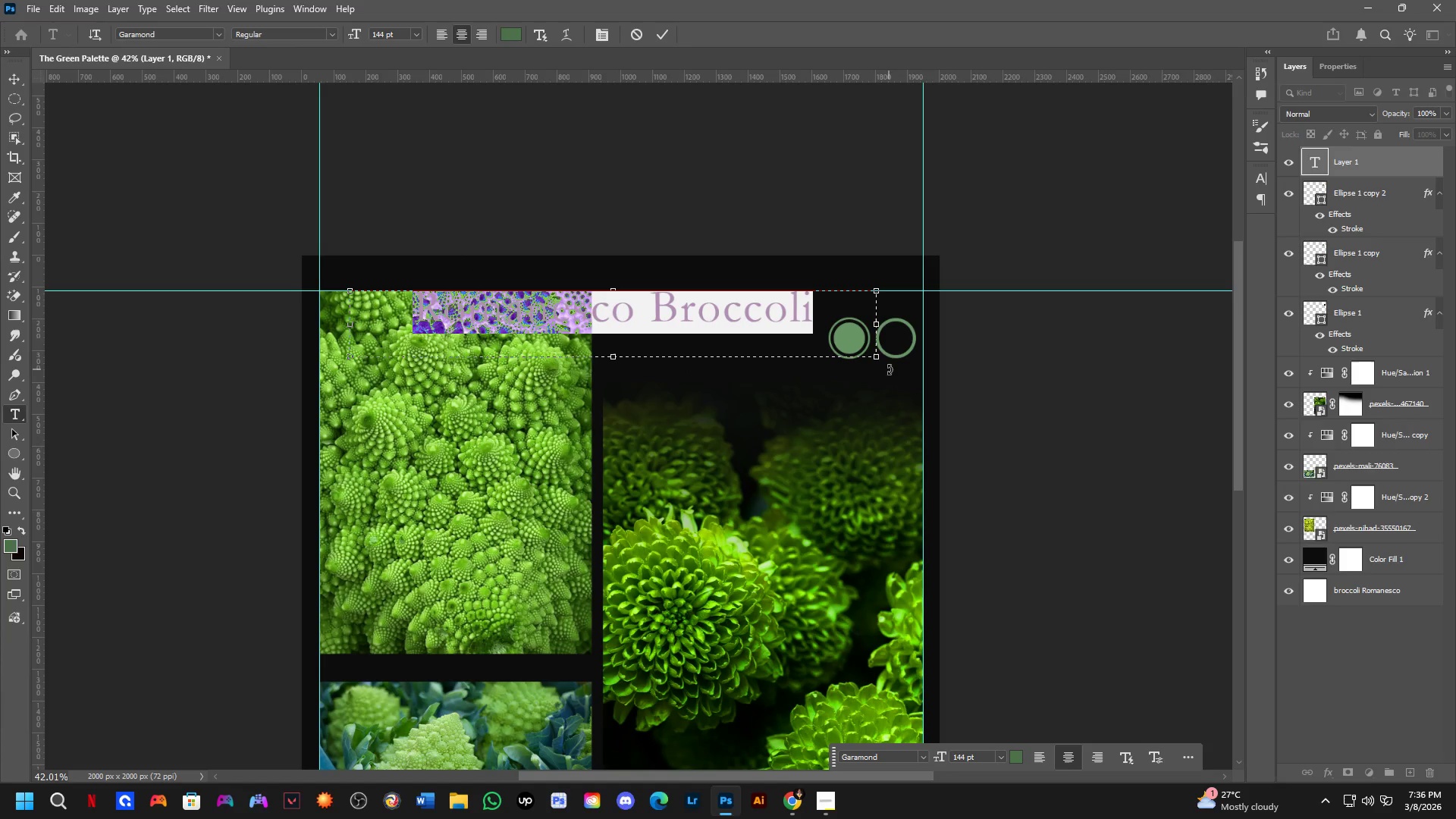 
left_click_drag(start_coordinate=[877, 358], to_coordinate=[758, 331])
 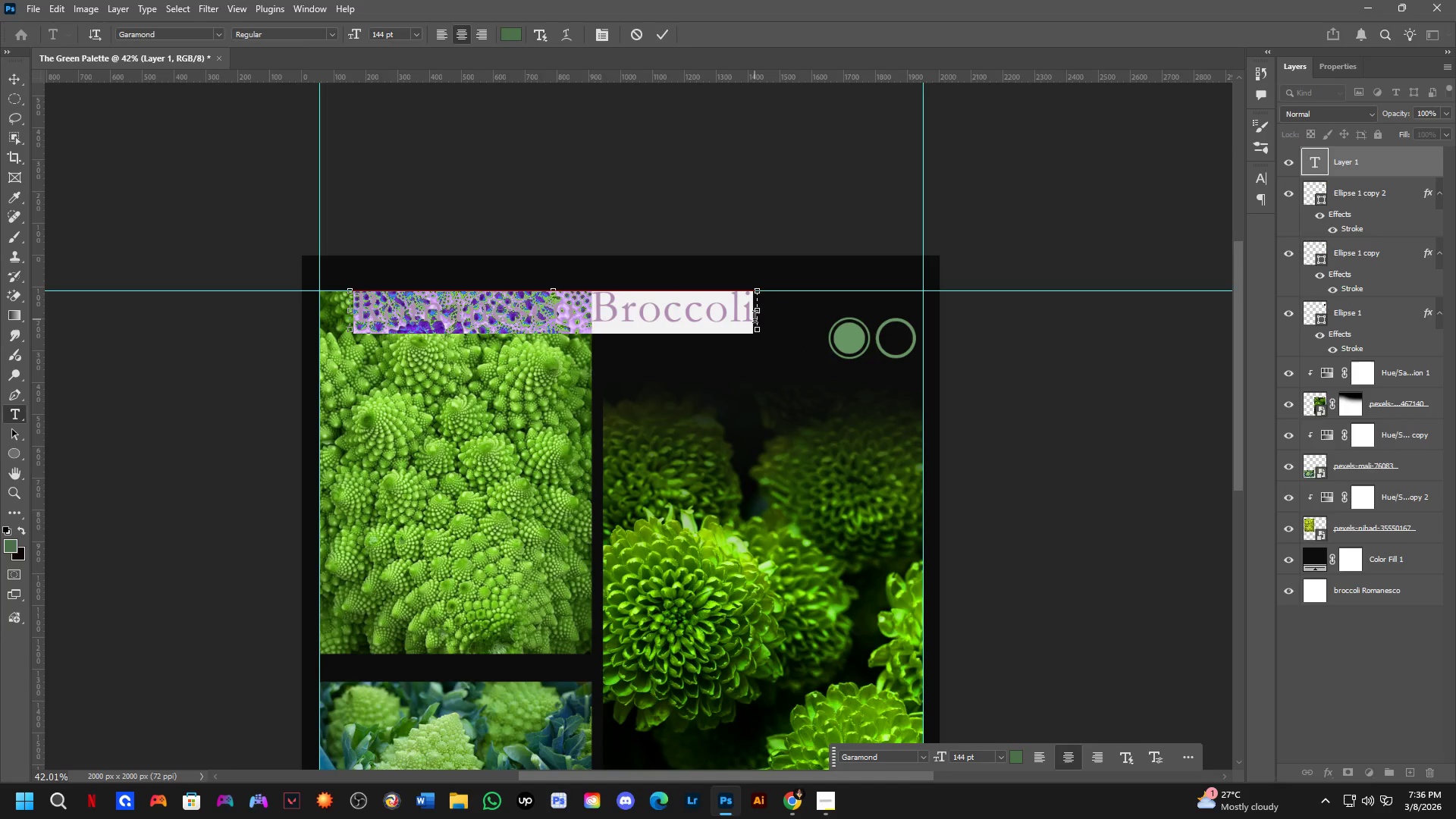 
key(NumpadEnter)
 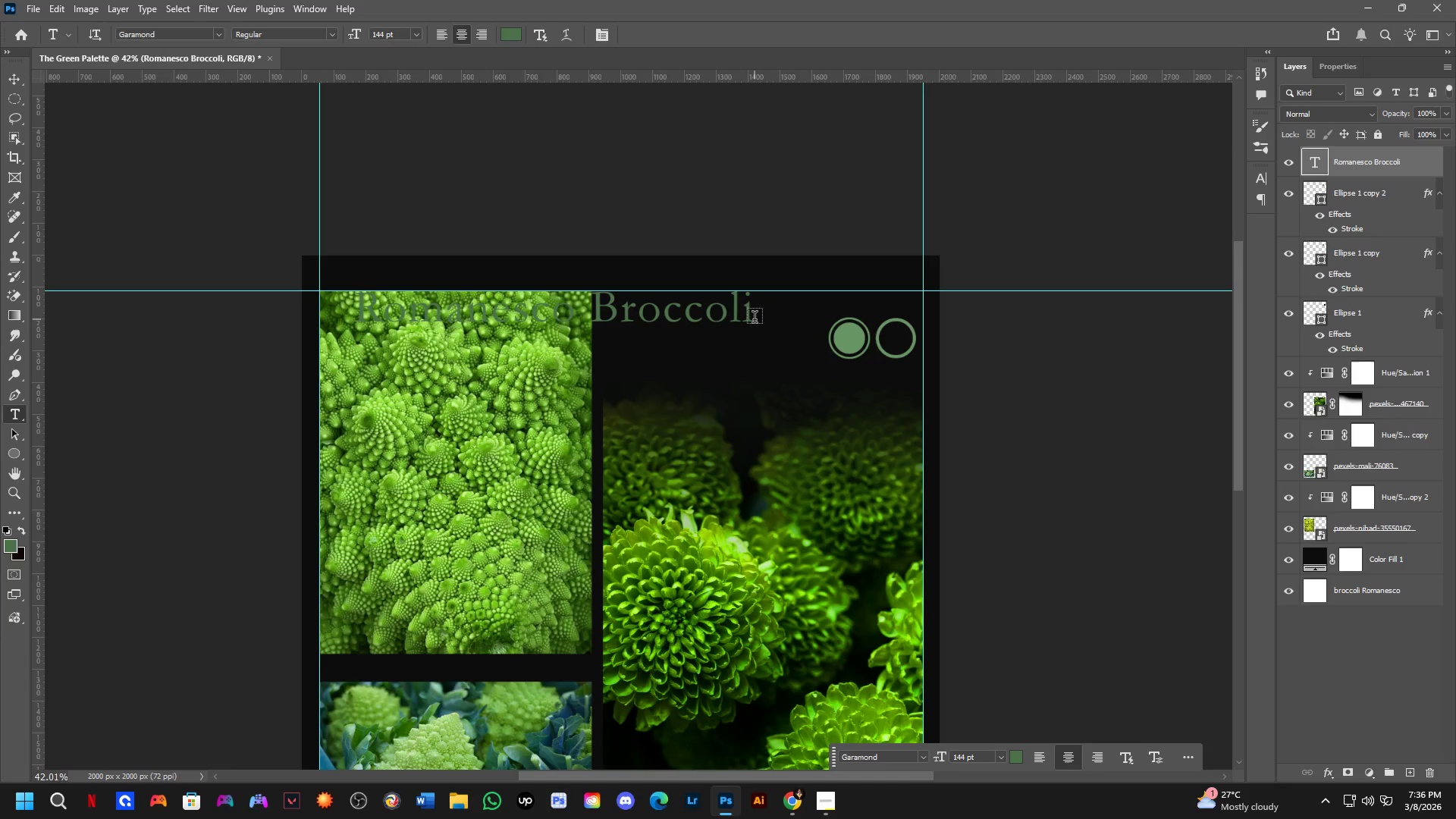 
key(Control+T)
 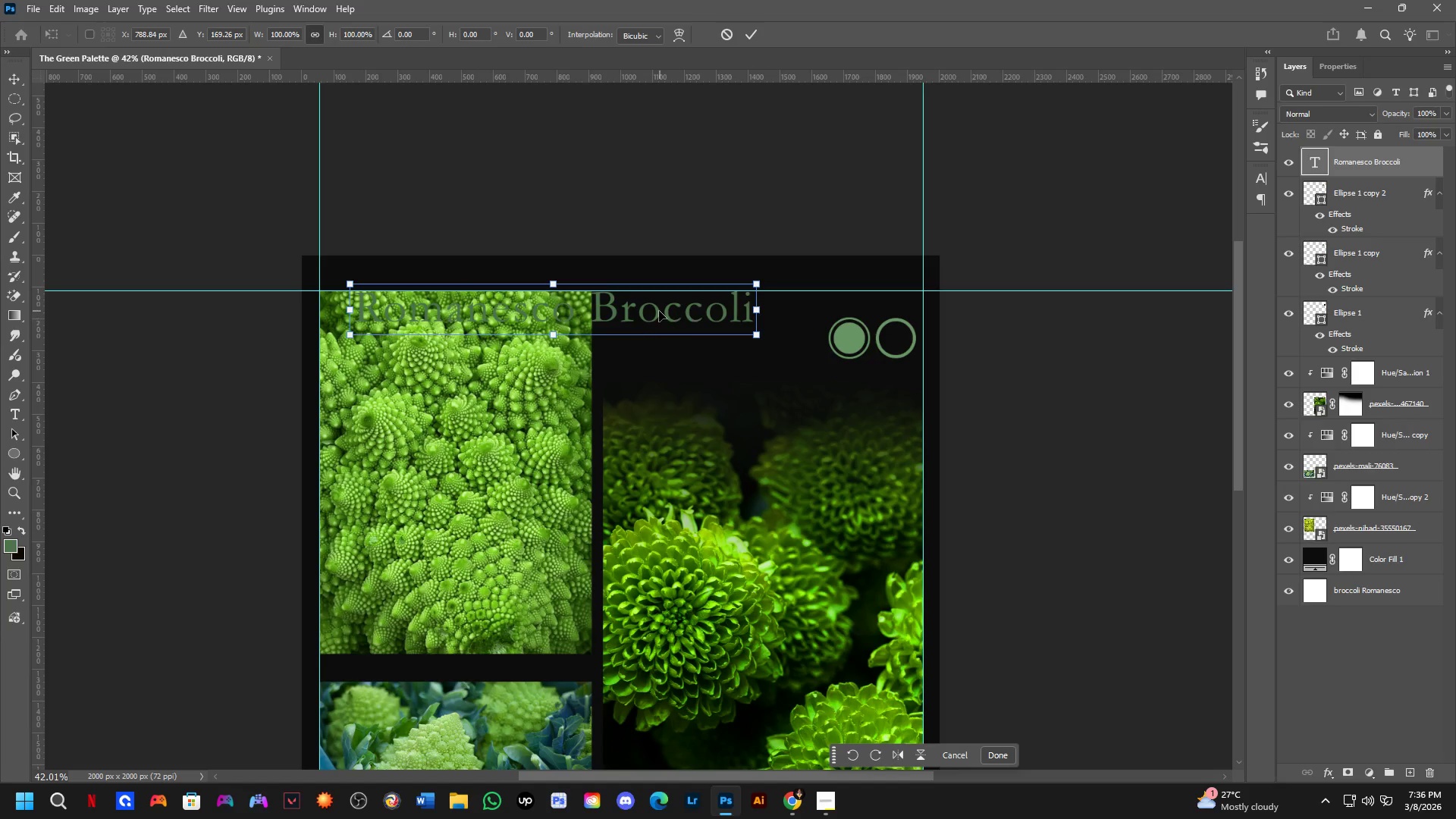 
left_click_drag(start_coordinate=[657, 310], to_coordinate=[894, 328])
 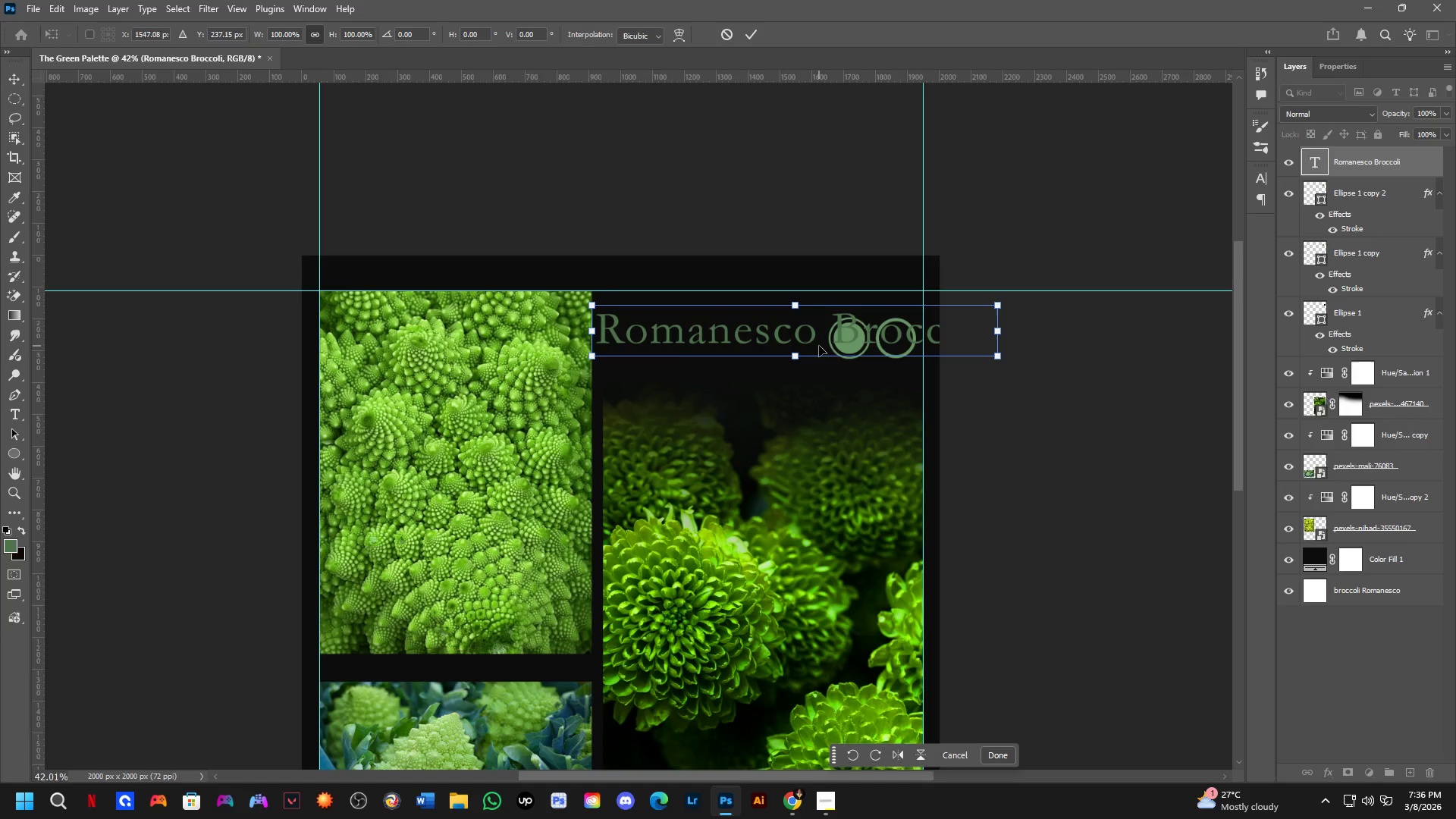 
key(NumpadEnter)
 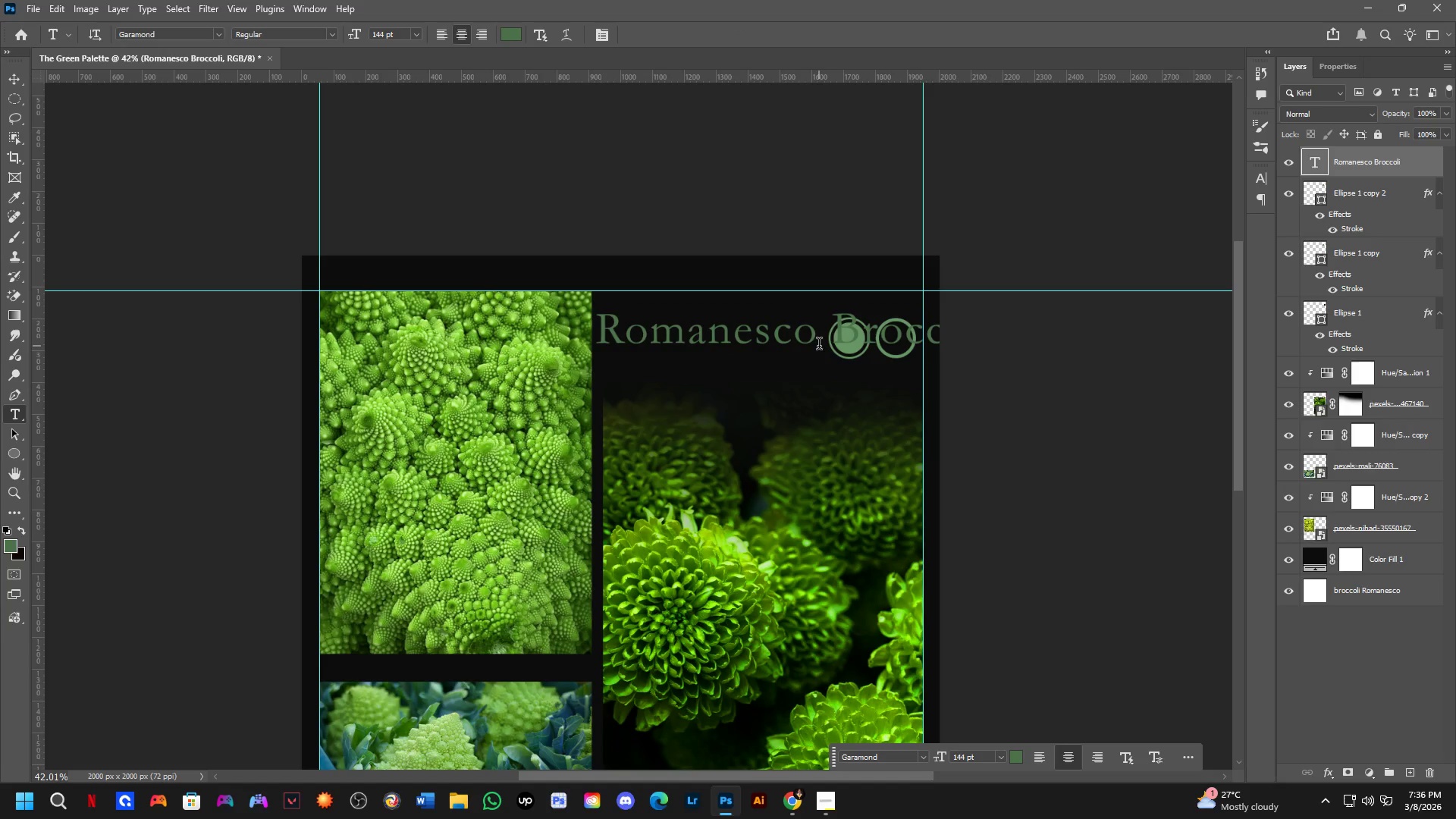 
key(T)
 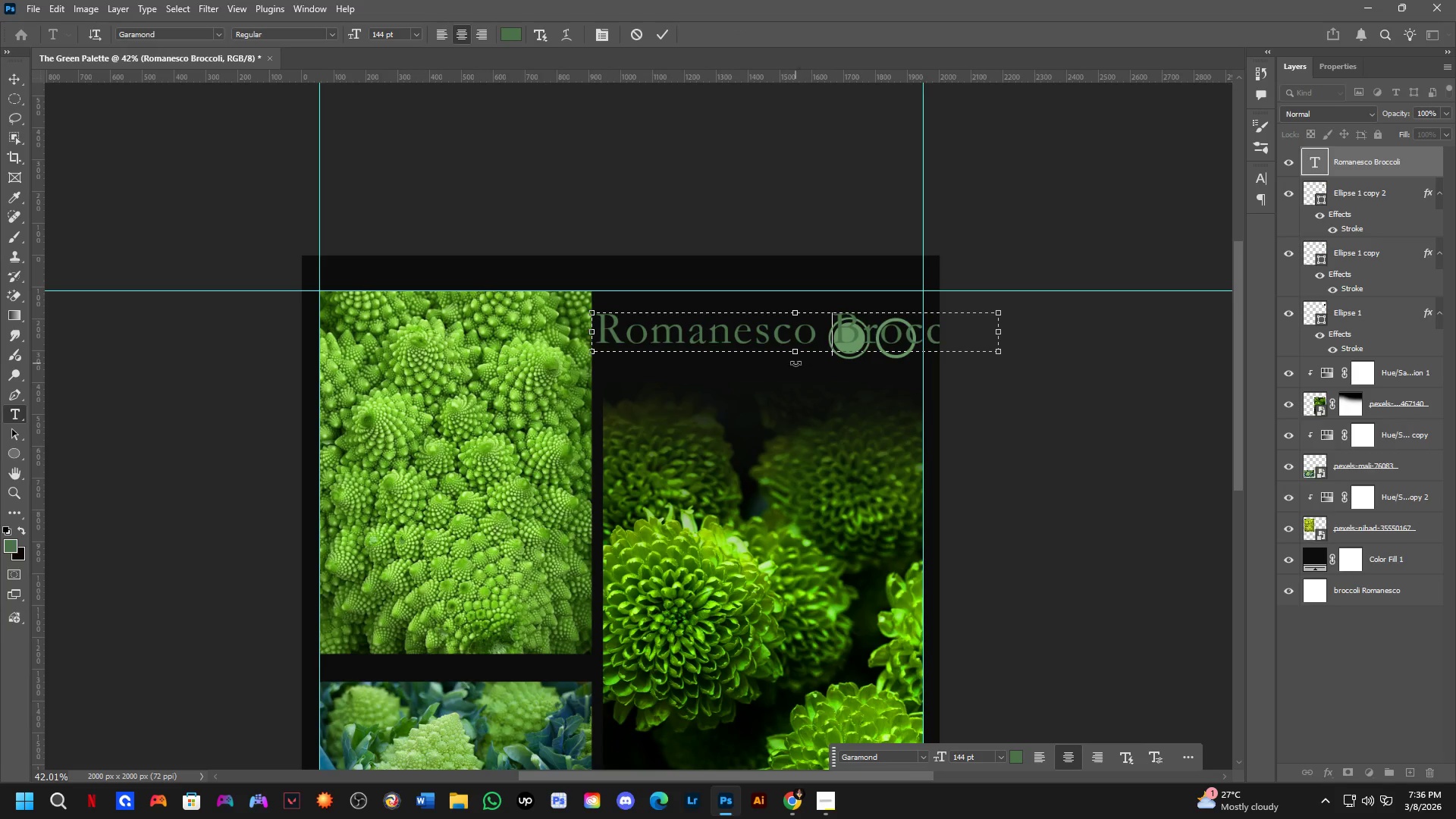 
left_click_drag(start_coordinate=[790, 359], to_coordinate=[803, 442])
 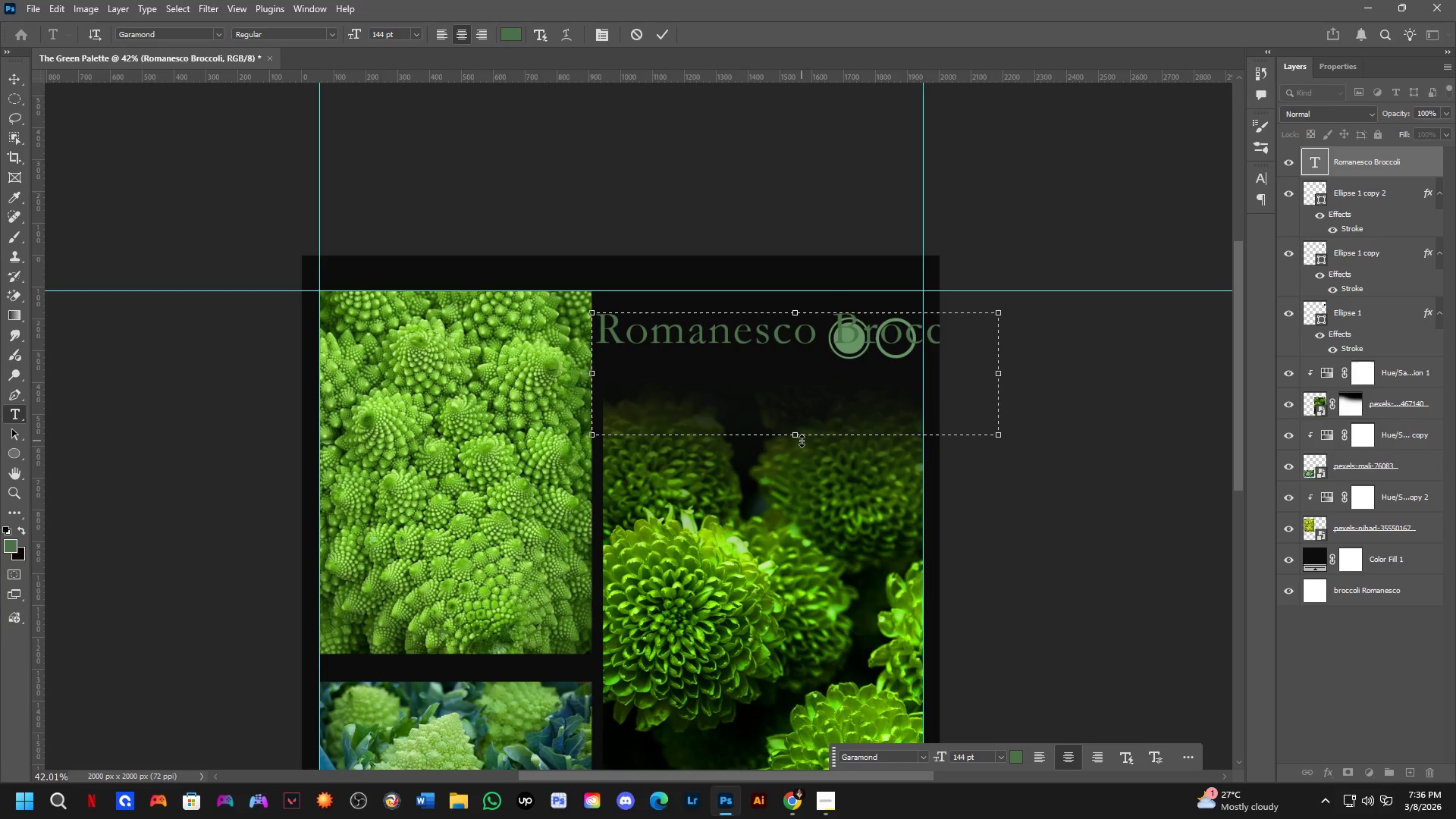 
key(Enter)
 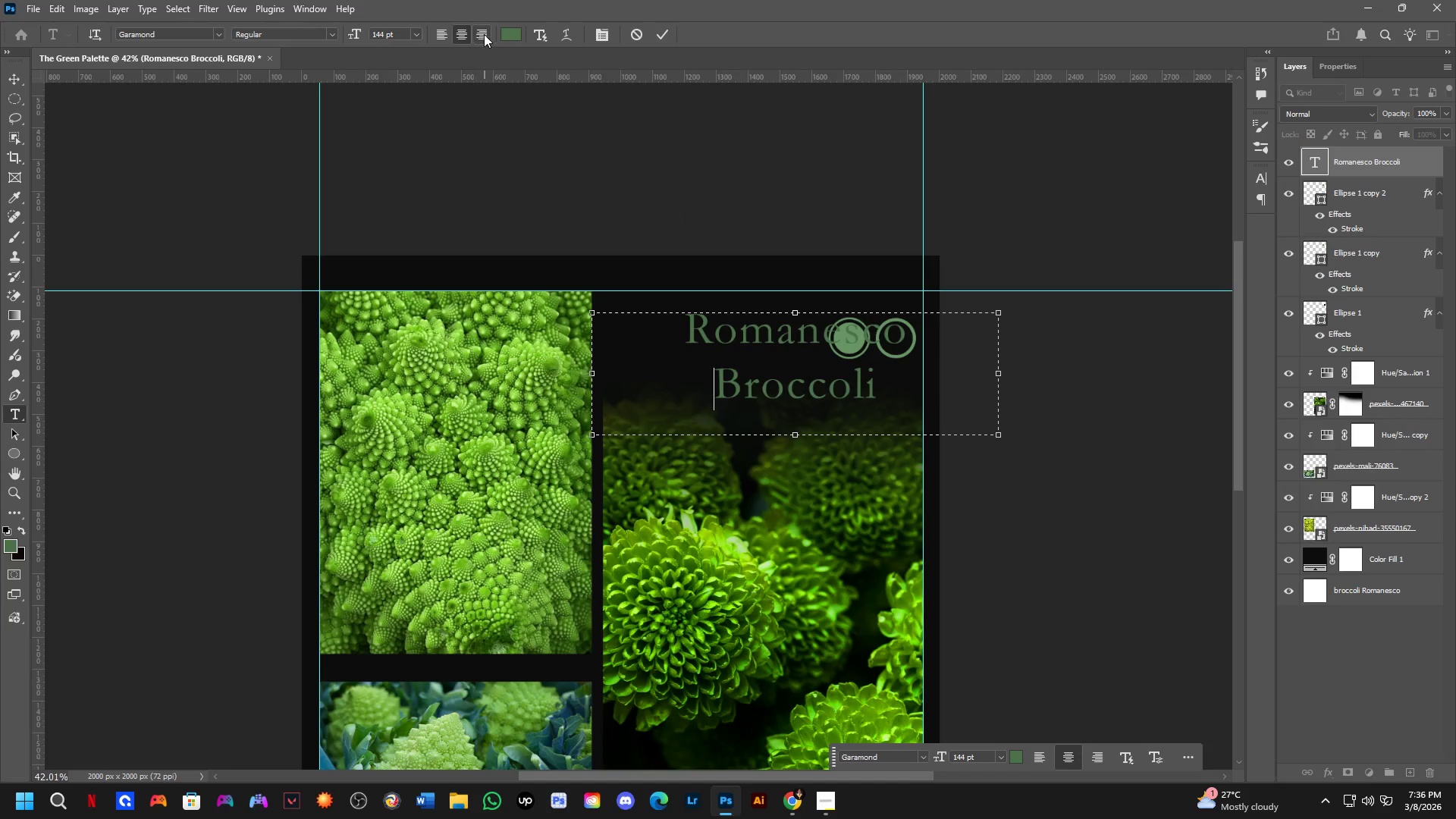 
left_click([444, 27])
 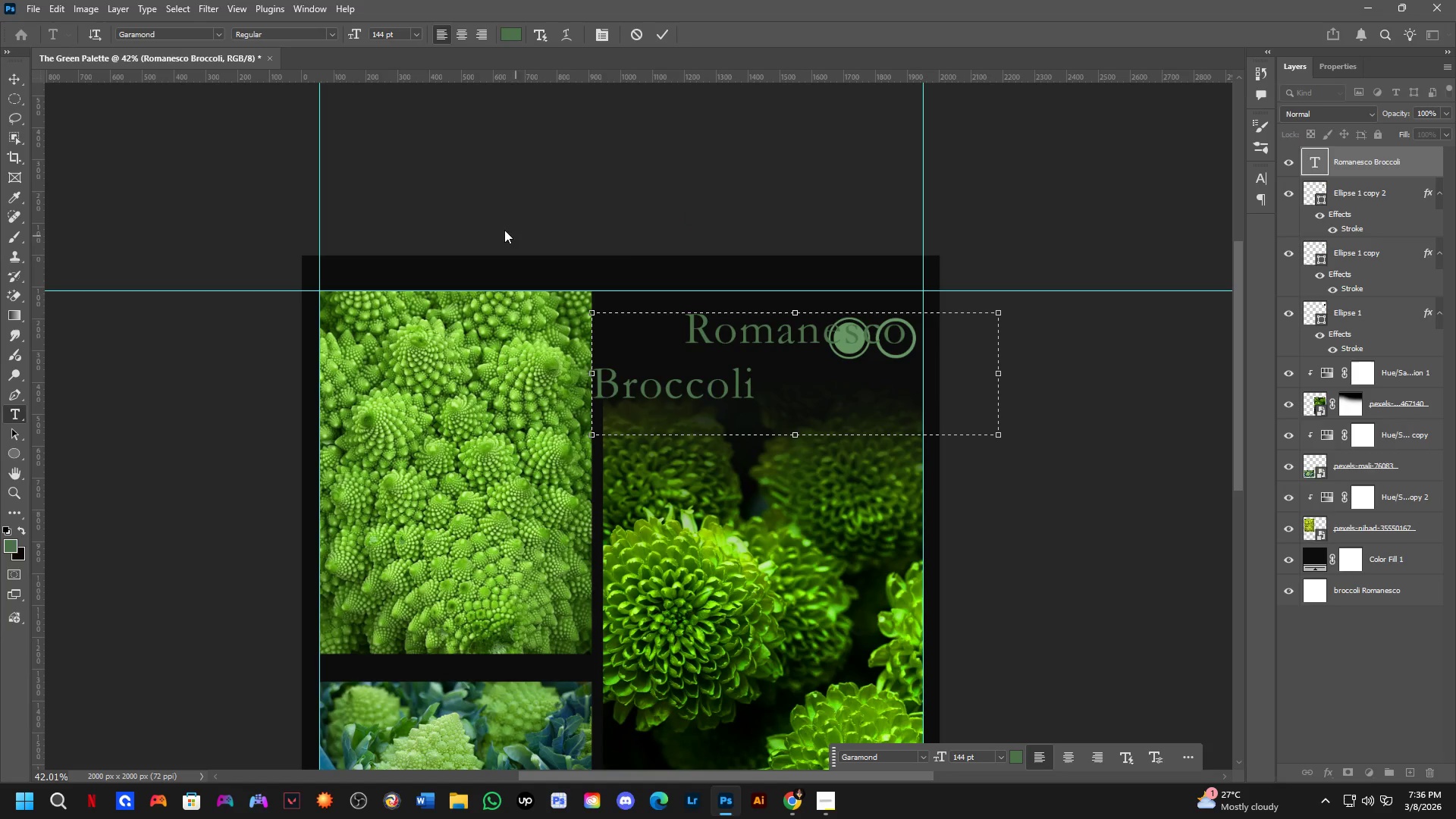 
key(Control+ControlLeft)
 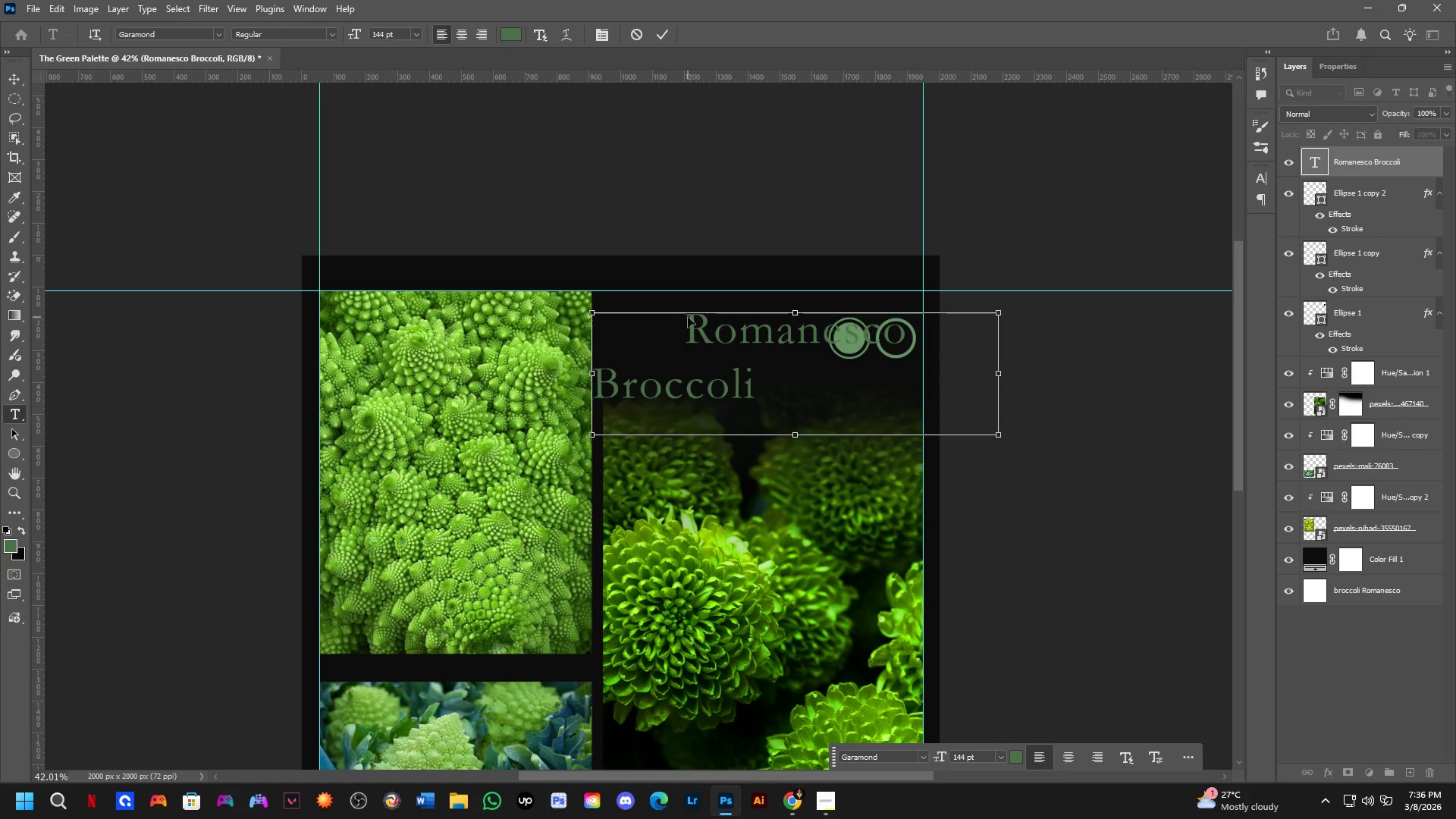 
key(Control+A)
 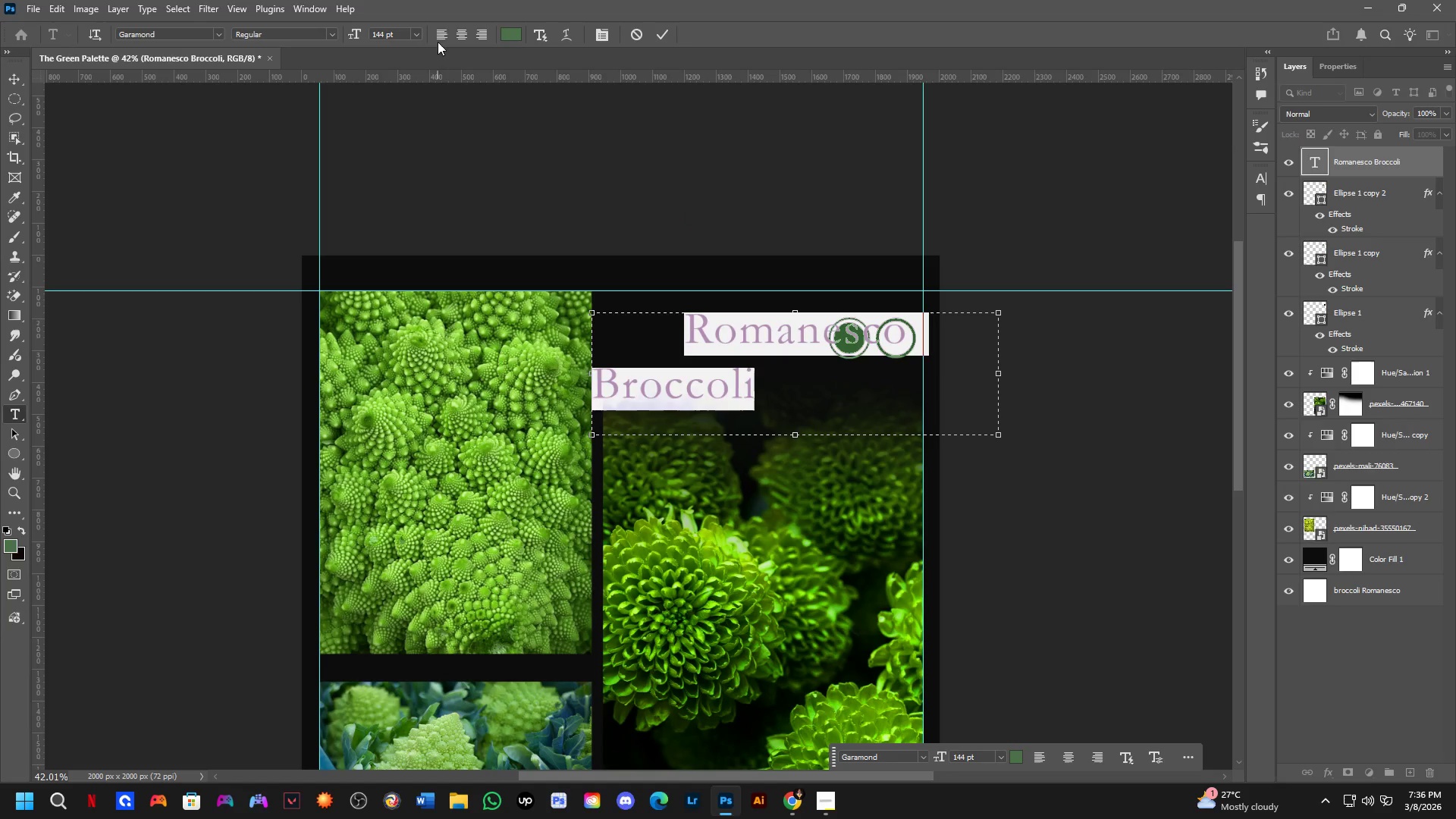 
left_click([435, 30])
 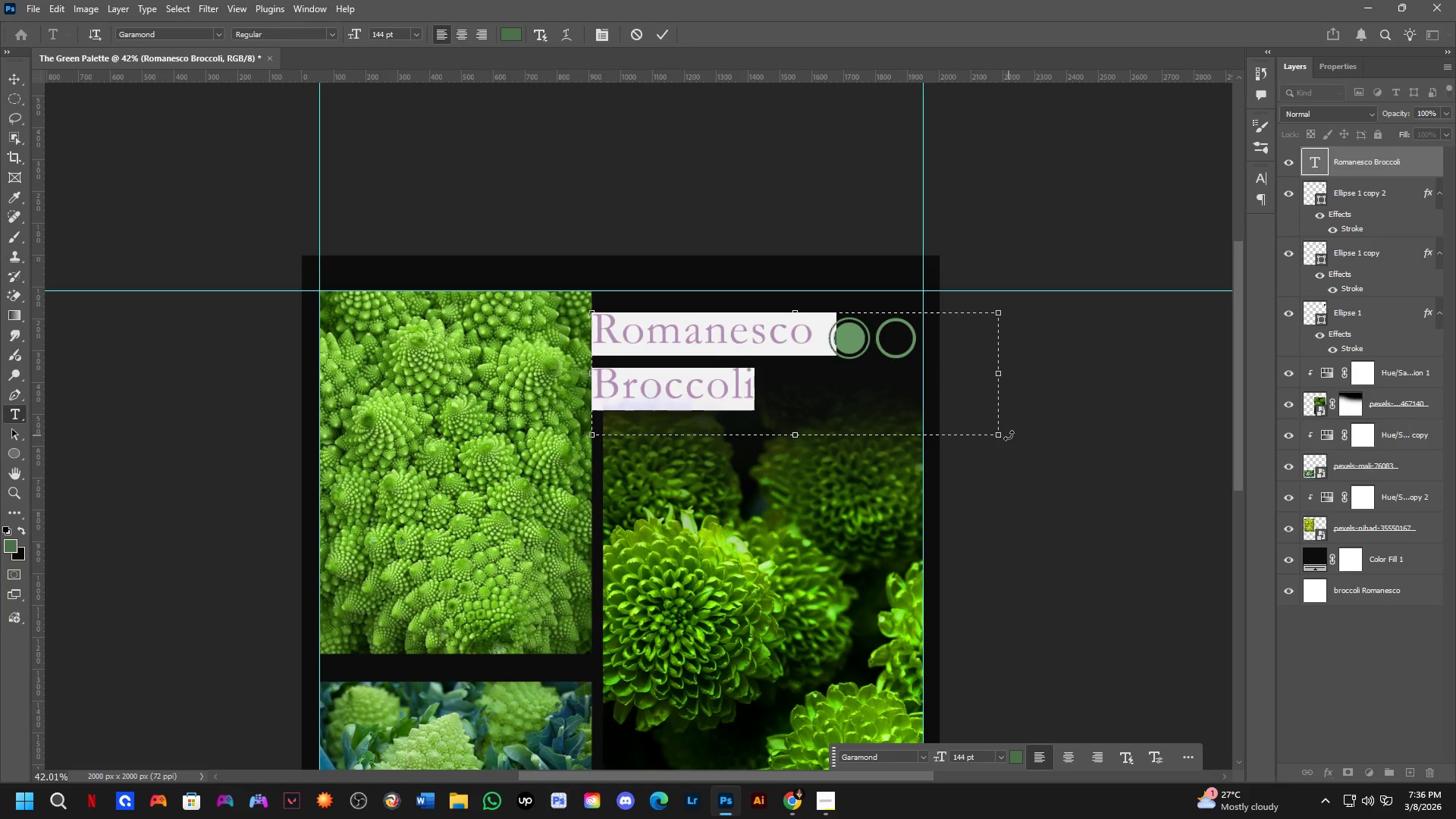 
left_click_drag(start_coordinate=[1002, 436], to_coordinate=[836, 401])
 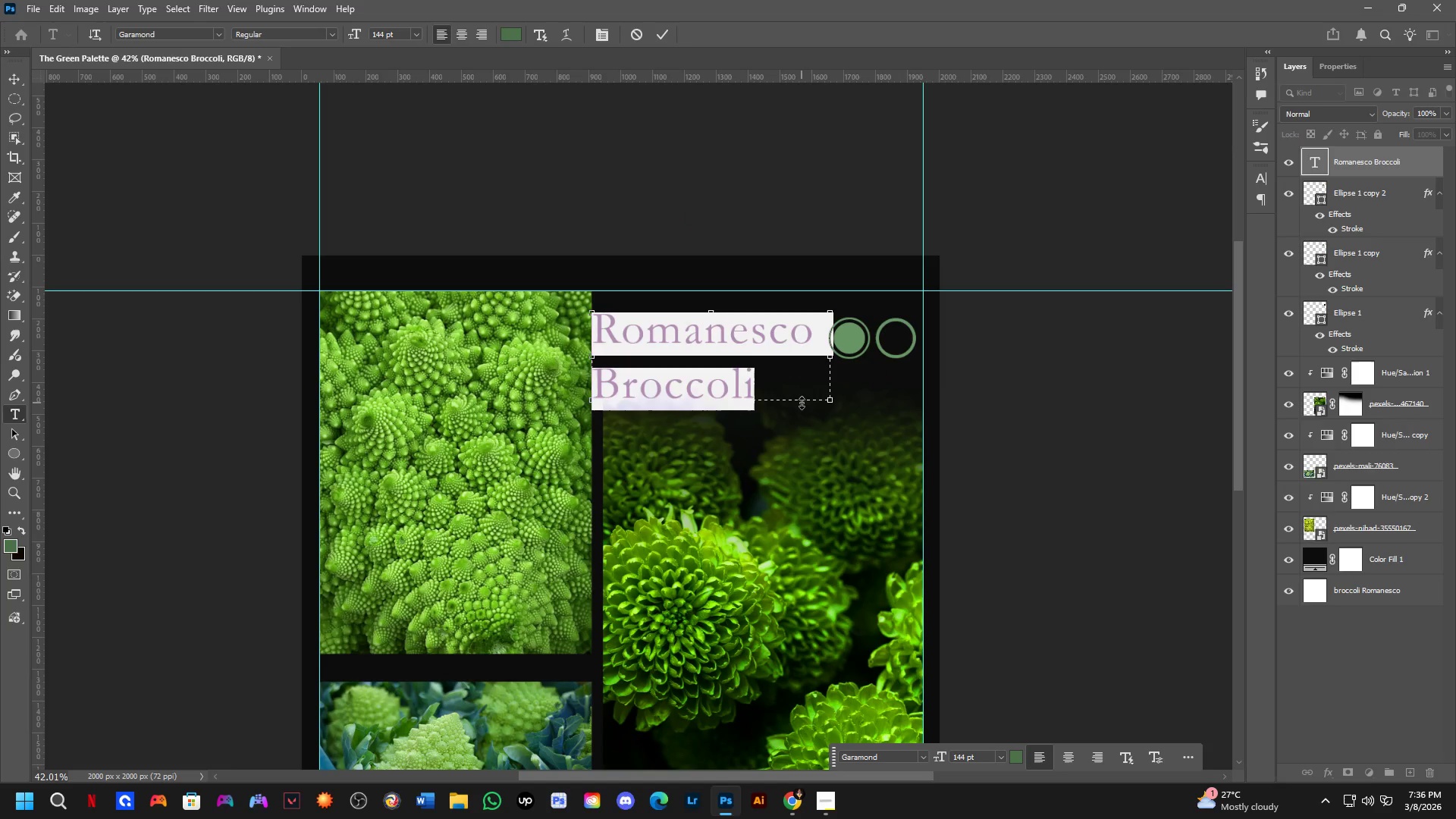 
key(NumpadEnter)
 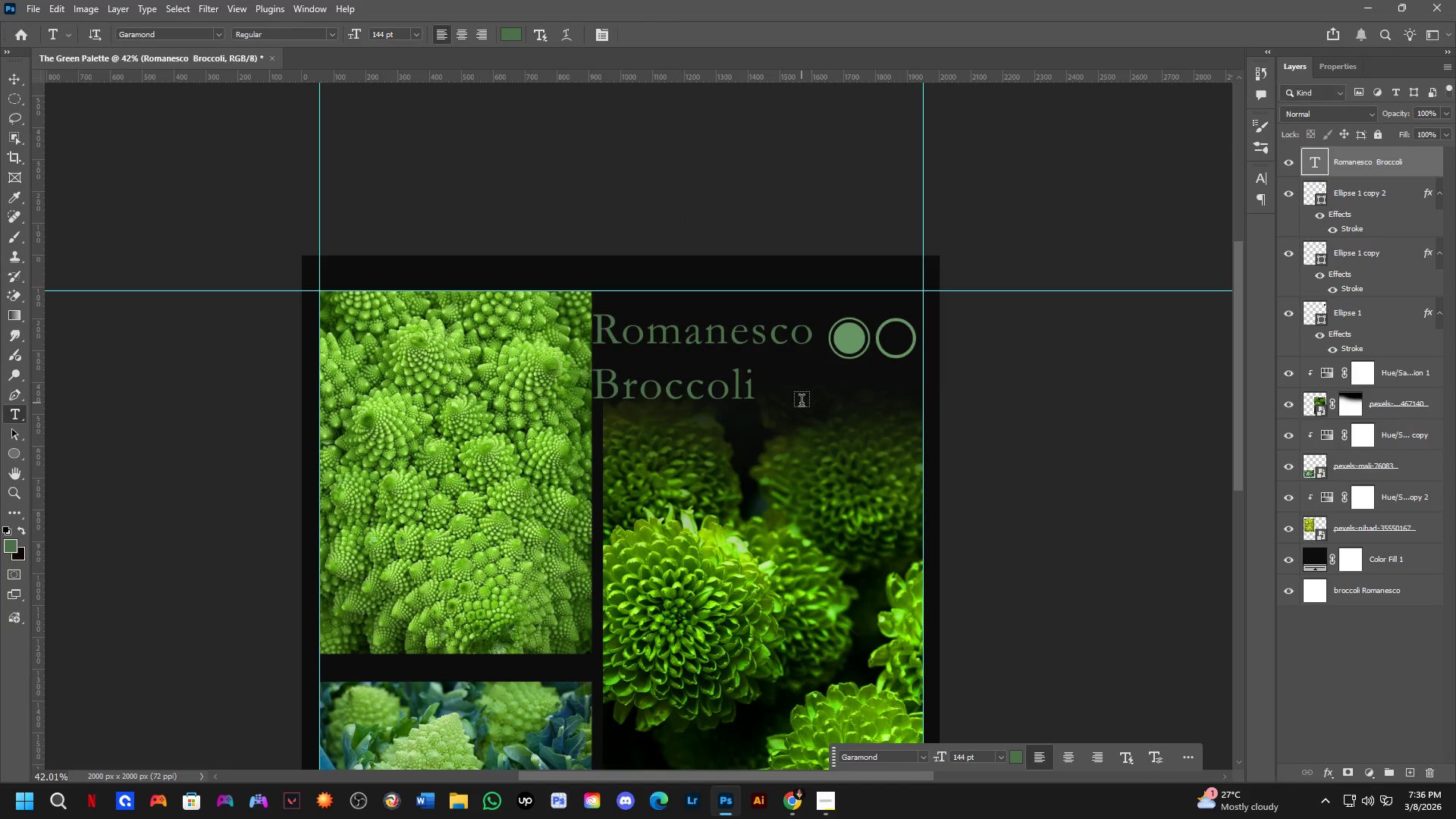 
key(Control+T)
 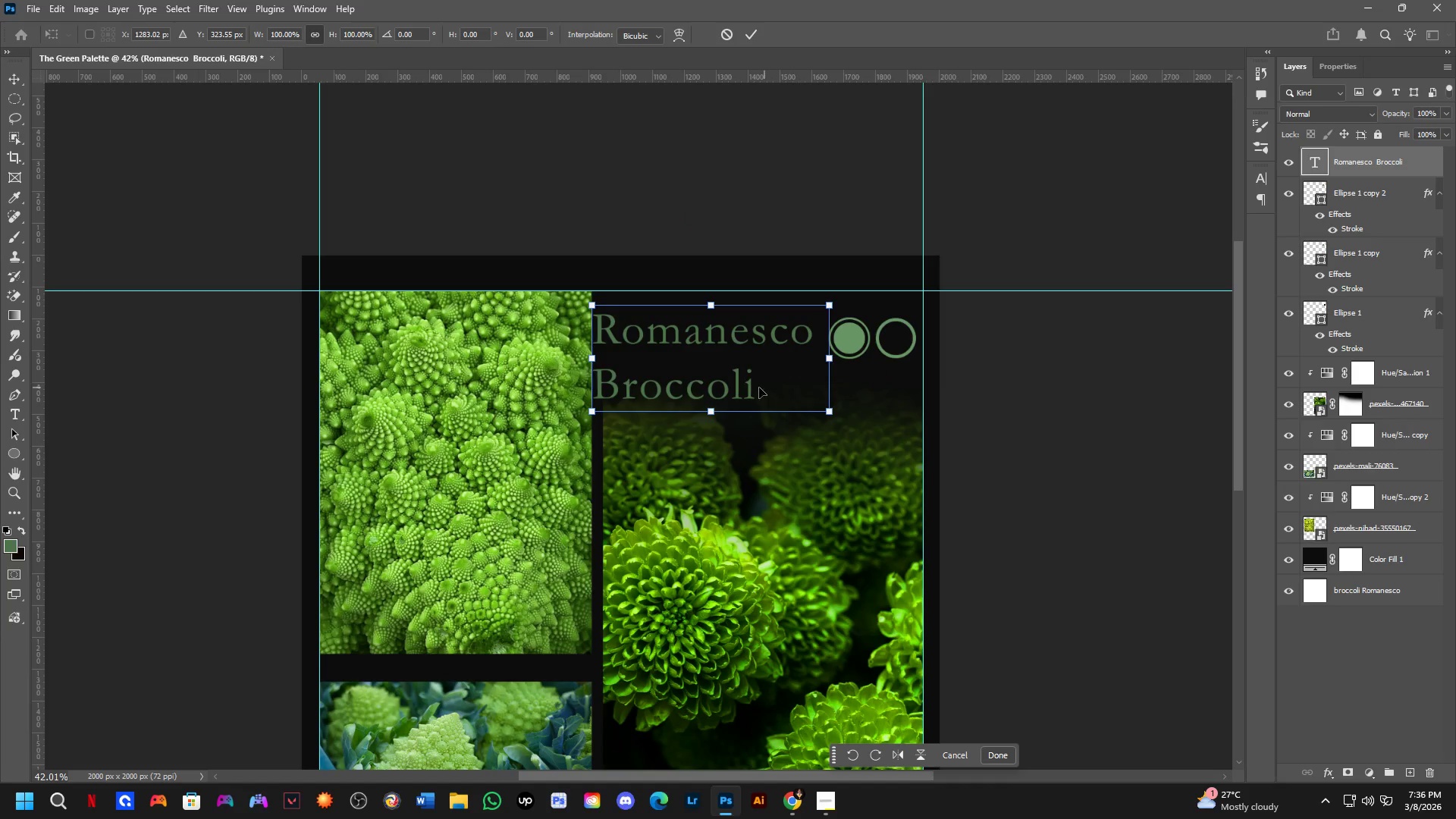 
left_click_drag(start_coordinate=[742, 380], to_coordinate=[756, 368])
 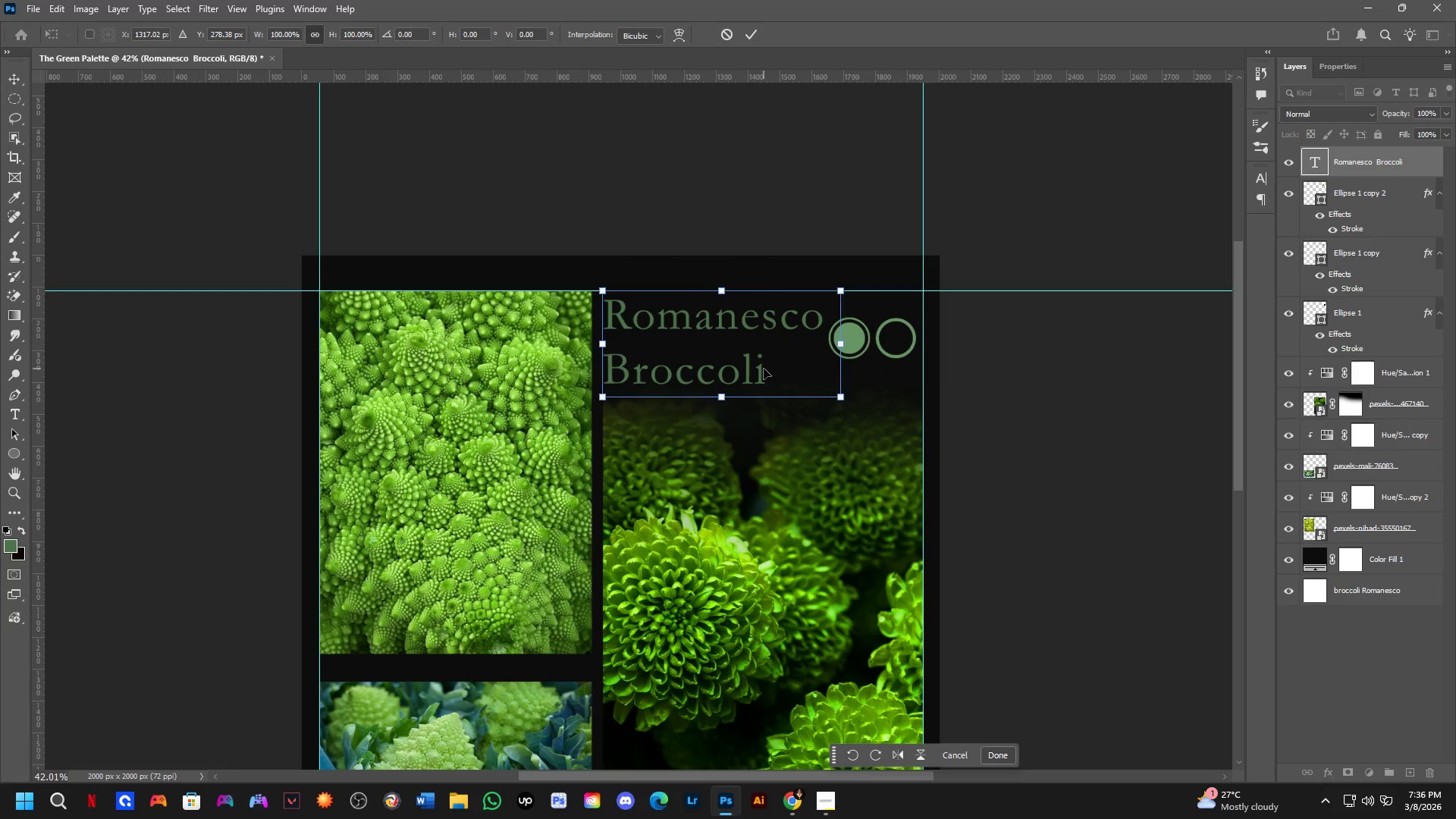 
key(NumpadEnter)
 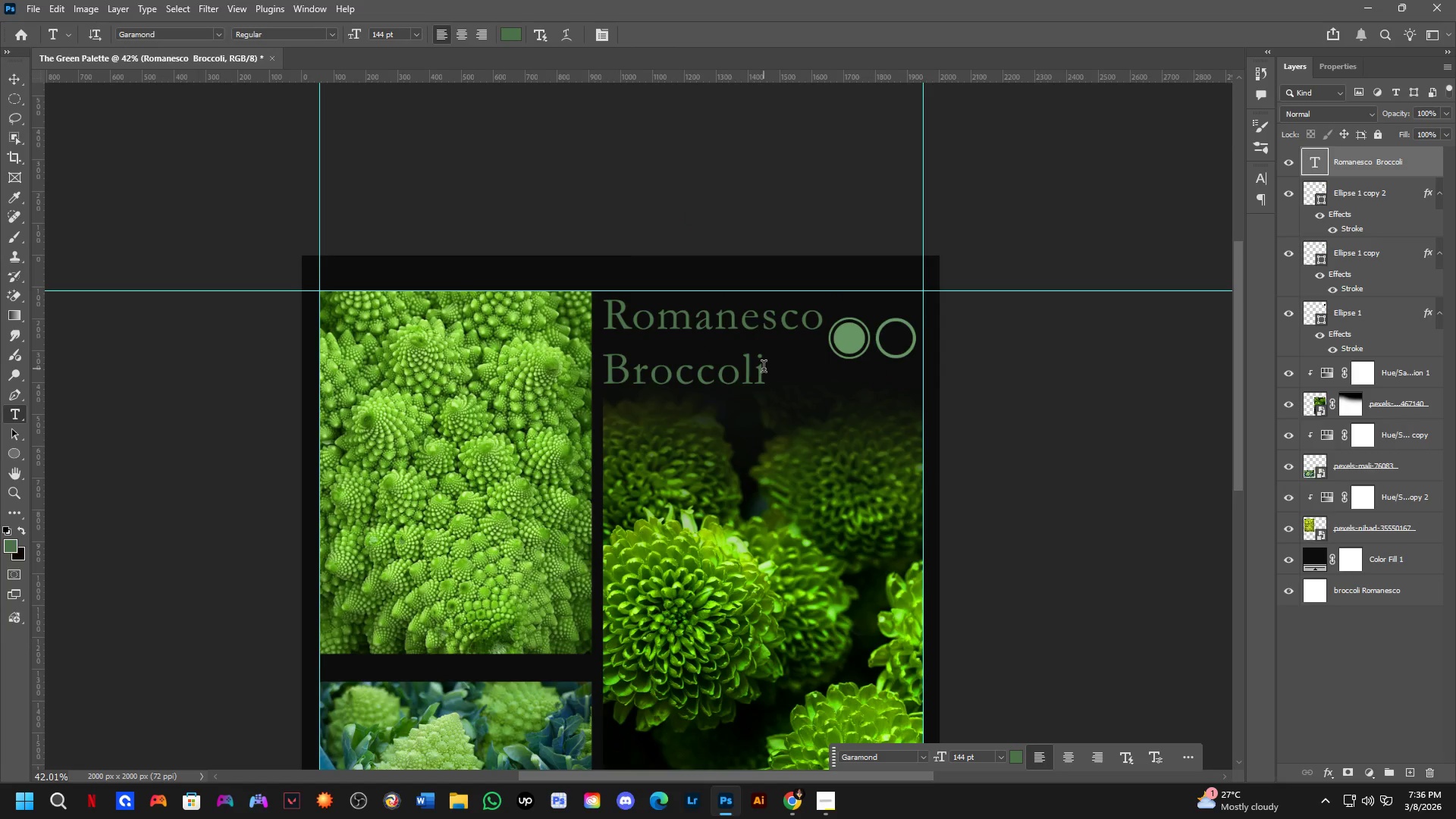 
scroll: coordinate [730, 366], scroll_direction: down, amount: 5.0
 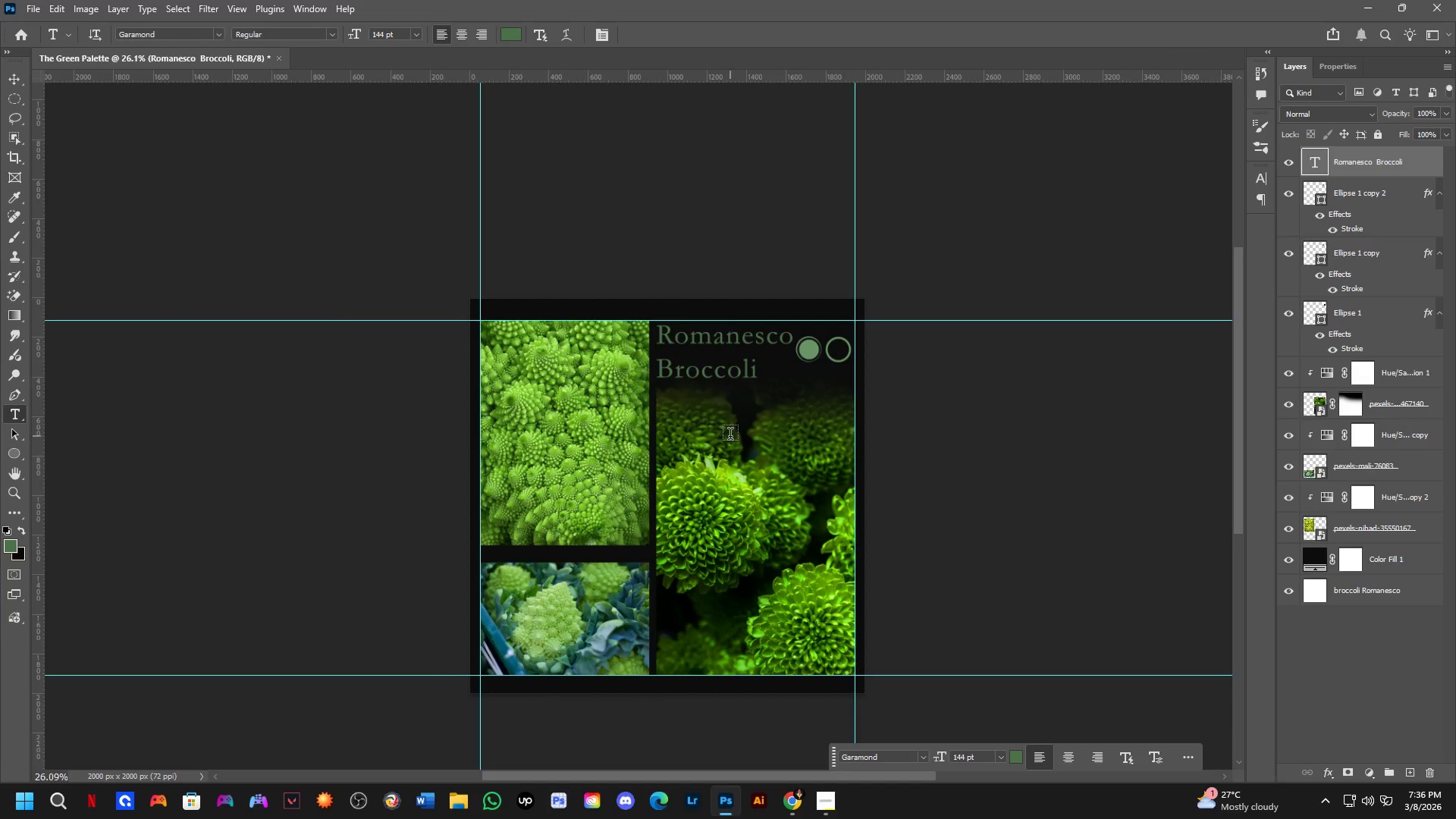 
hold_key(key=Space, duration=0.86)
 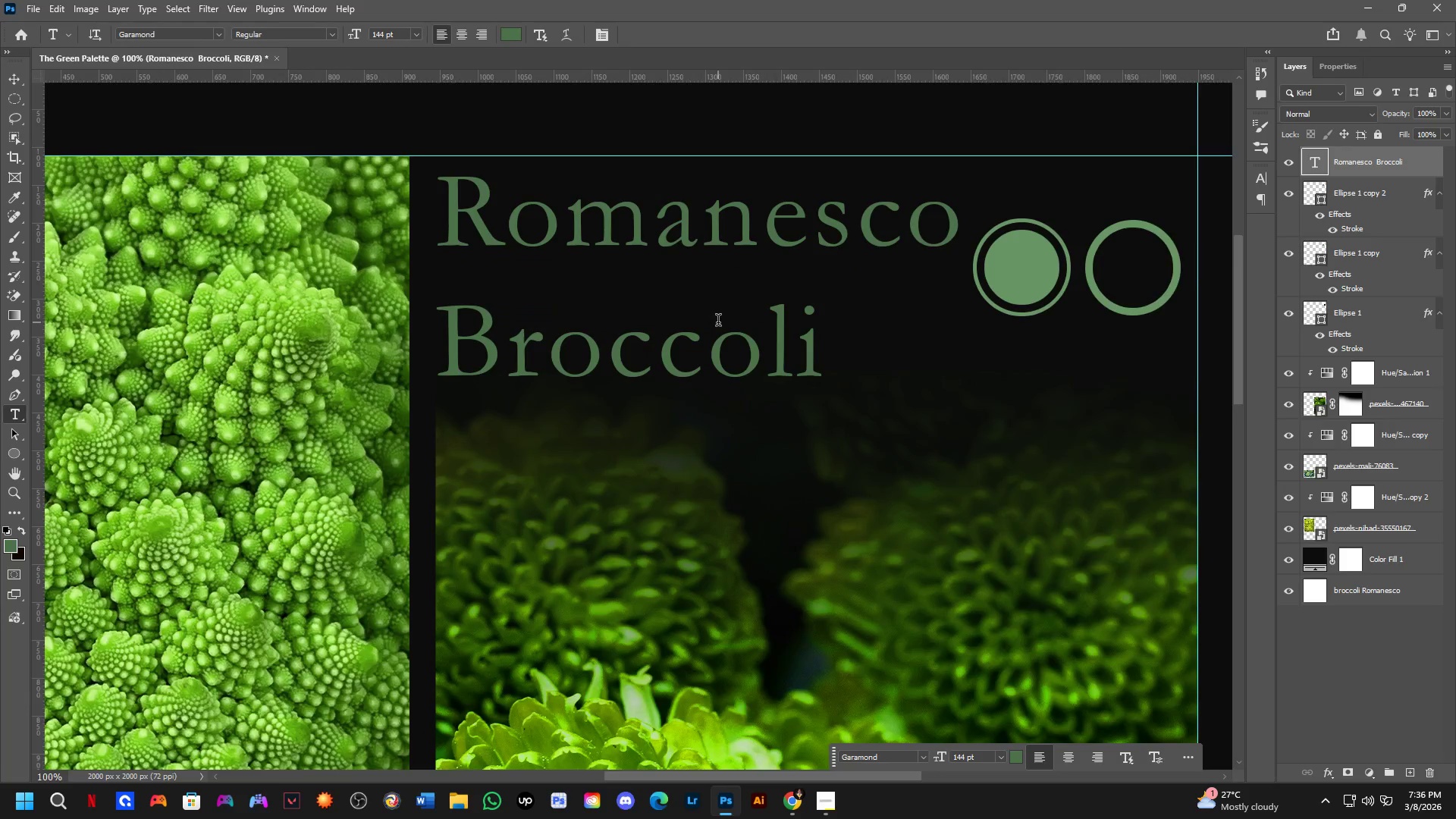 
left_click_drag(start_coordinate=[733, 447], to_coordinate=[720, 406])
 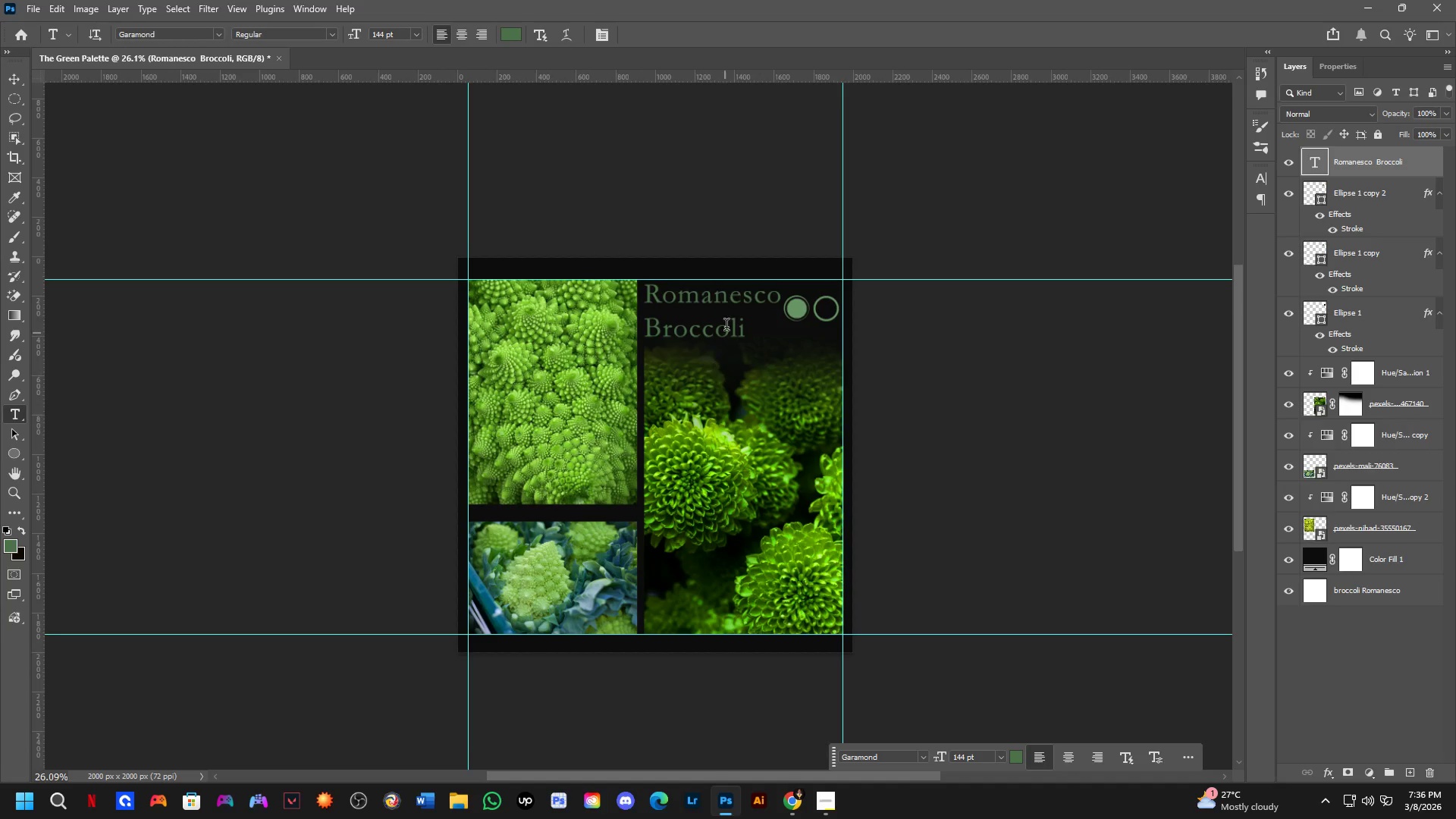 
key(Shift+ShiftLeft)
 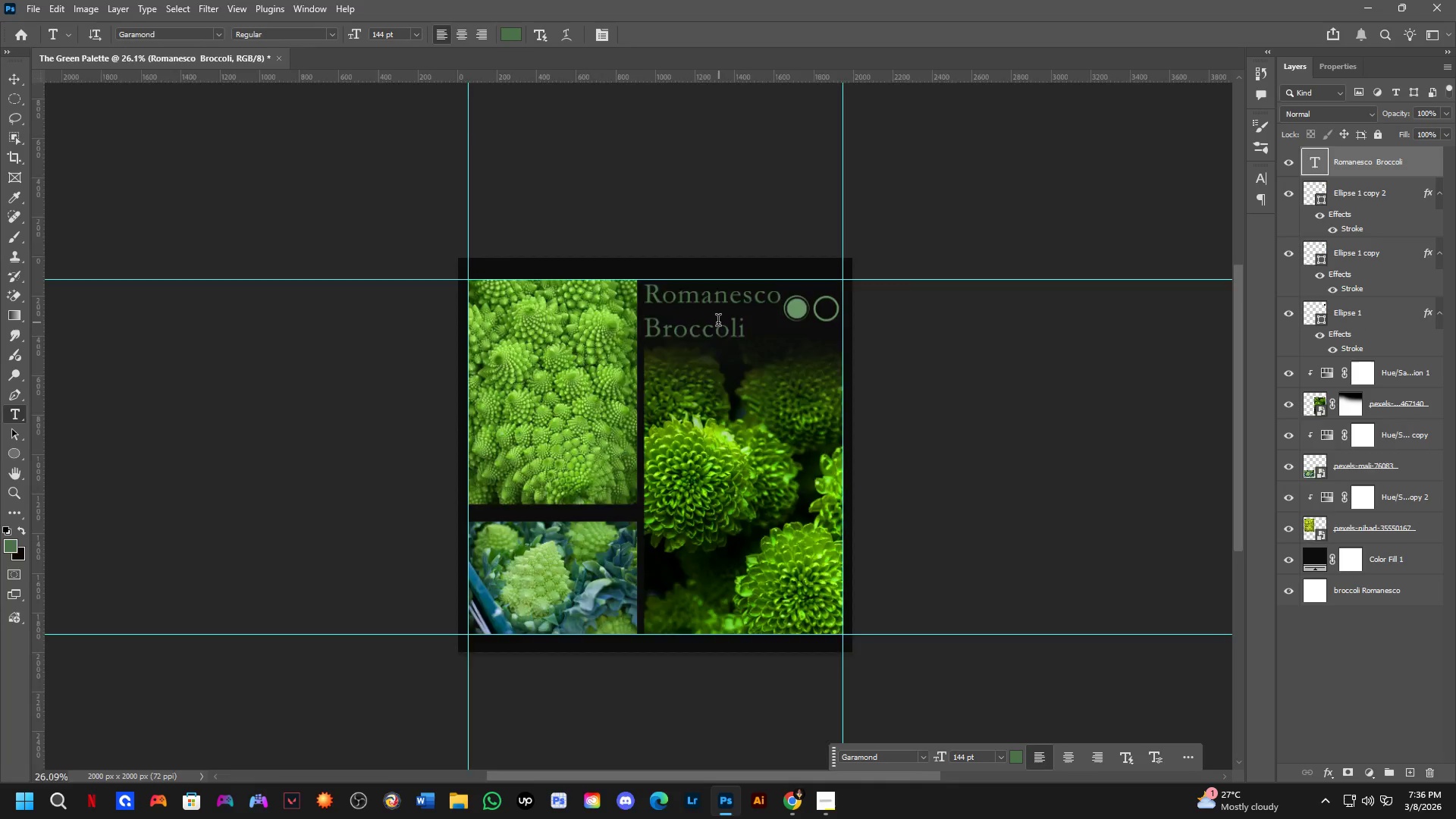 
left_click([718, 322])
 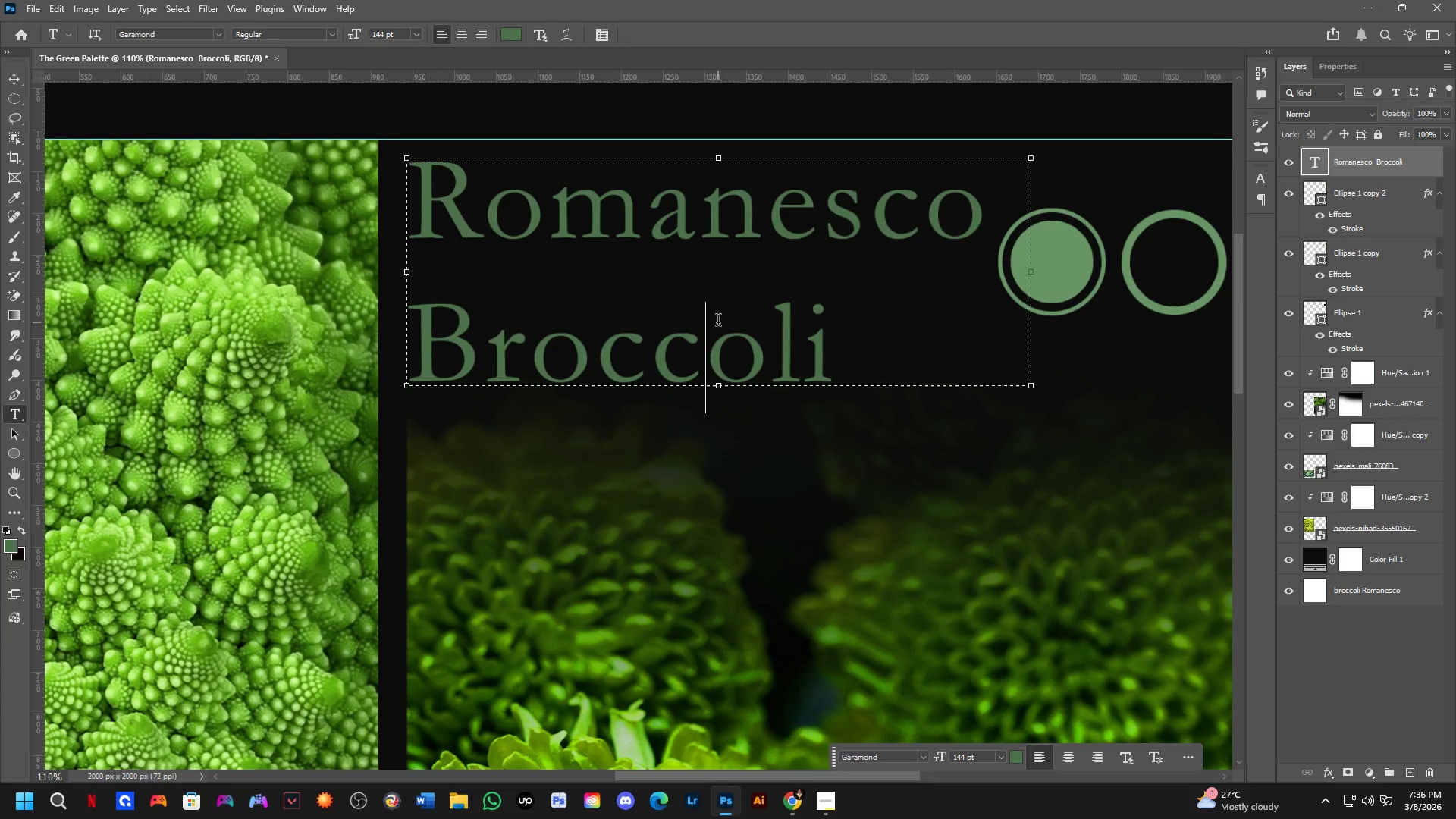 
scroll: coordinate [718, 322], scroll_direction: up, amount: 5.0
 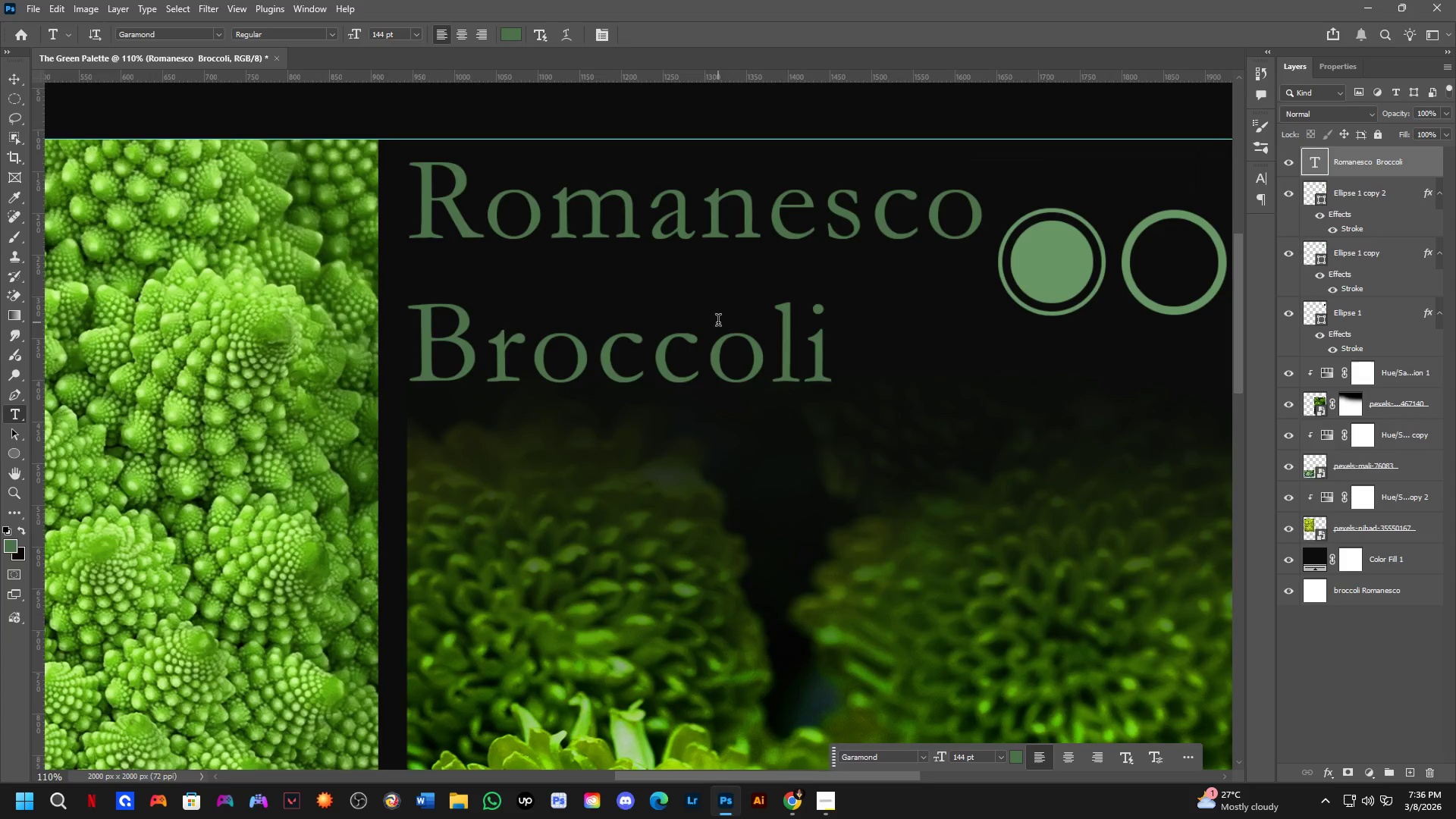 
key(Control+ControlLeft)
 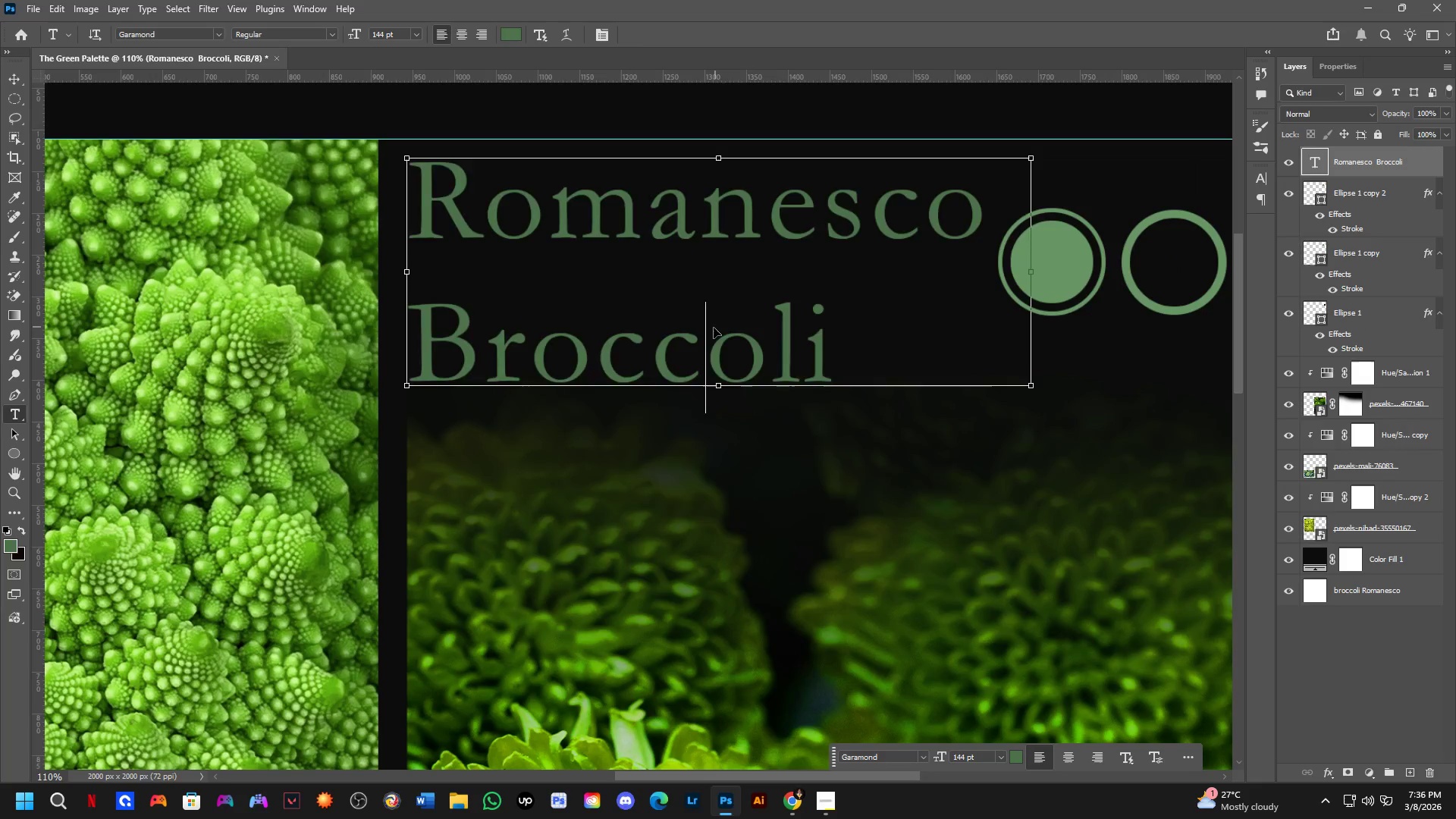 
key(Control+A)
 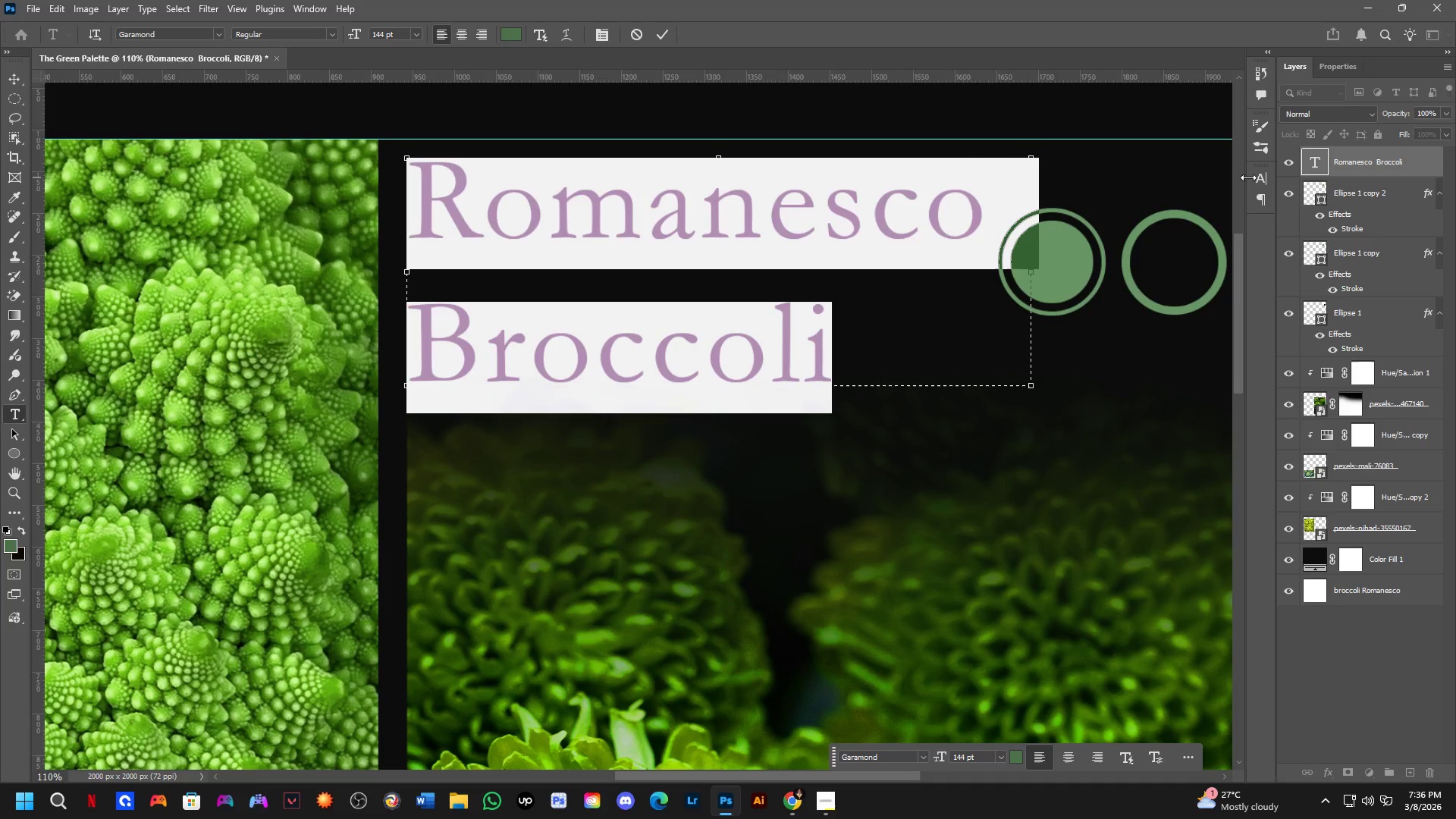 
left_click([1254, 179])
 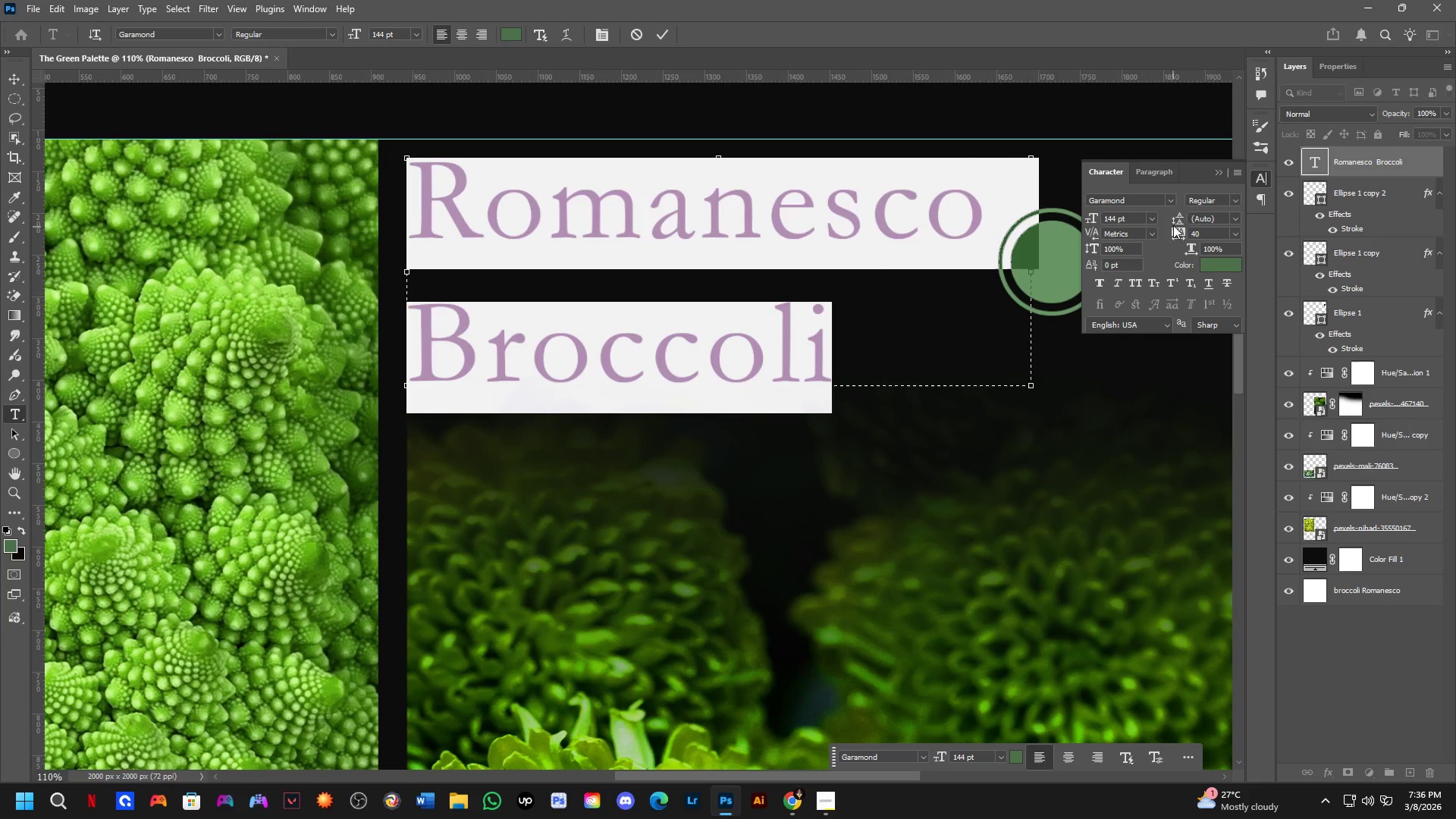 
left_click_drag(start_coordinate=[1178, 217], to_coordinate=[1136, 212])
 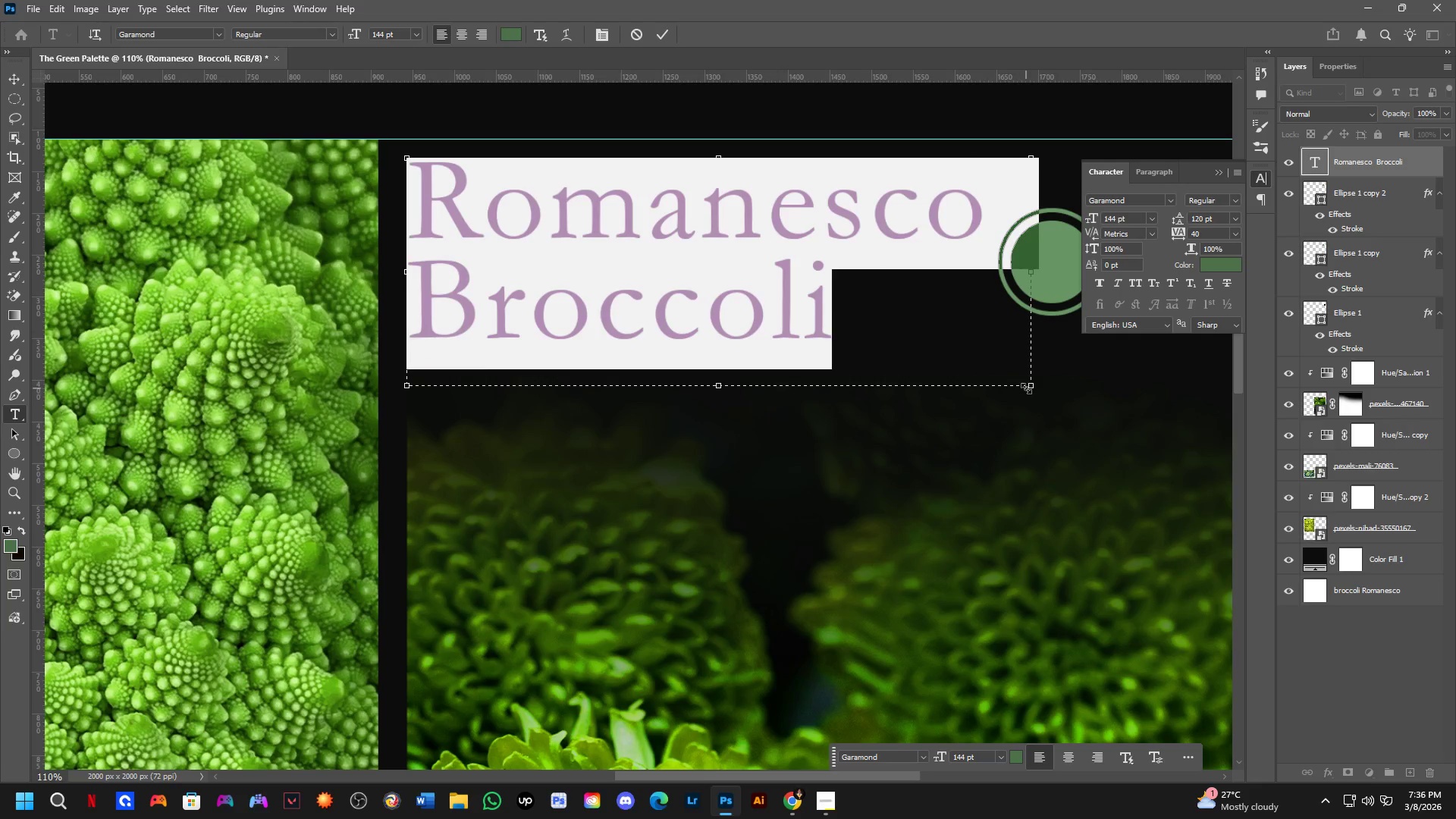 
left_click_drag(start_coordinate=[1026, 387], to_coordinate=[1027, 344])
 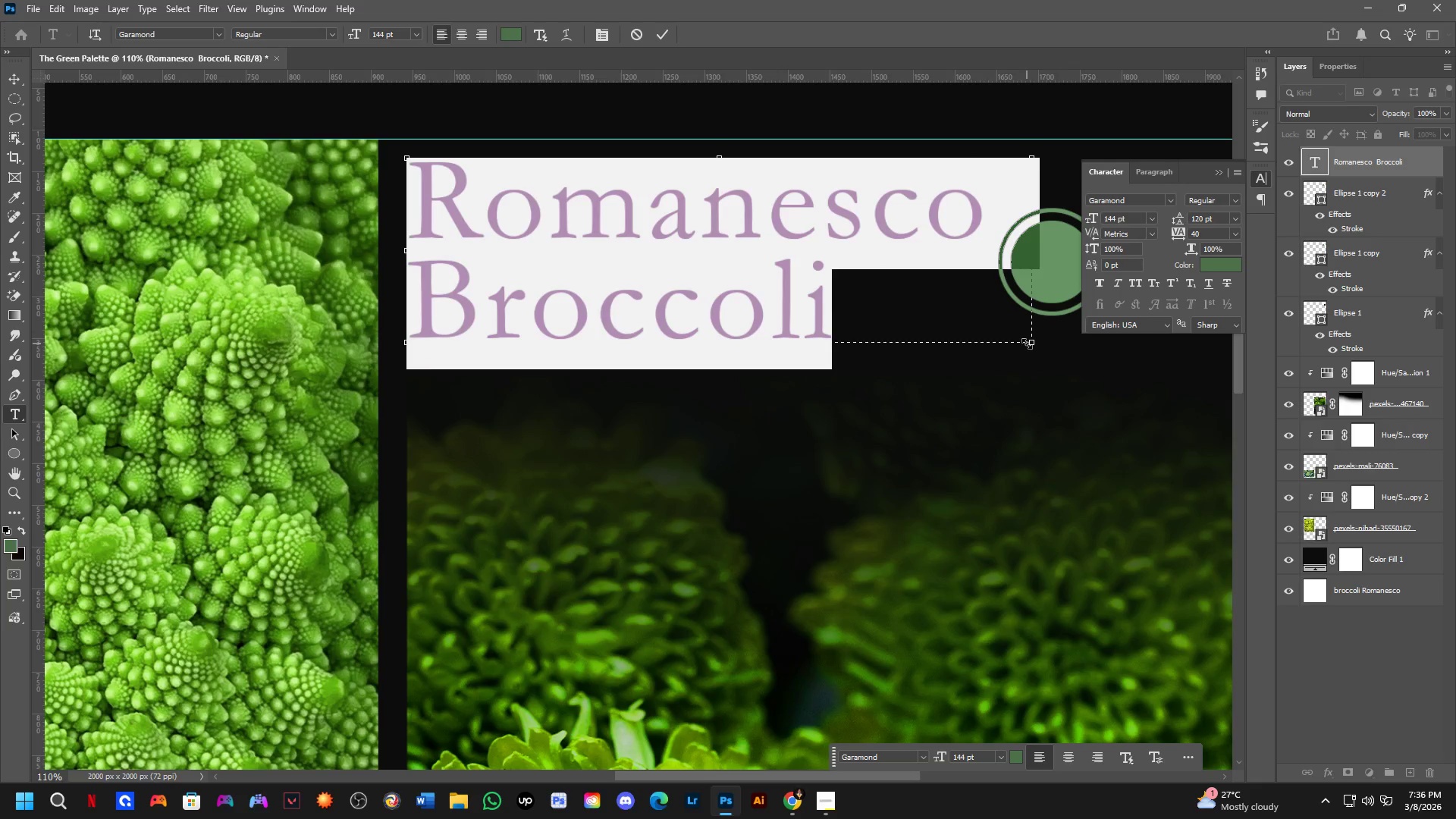 
left_click_drag(start_coordinate=[1027, 344], to_coordinate=[987, 342])
 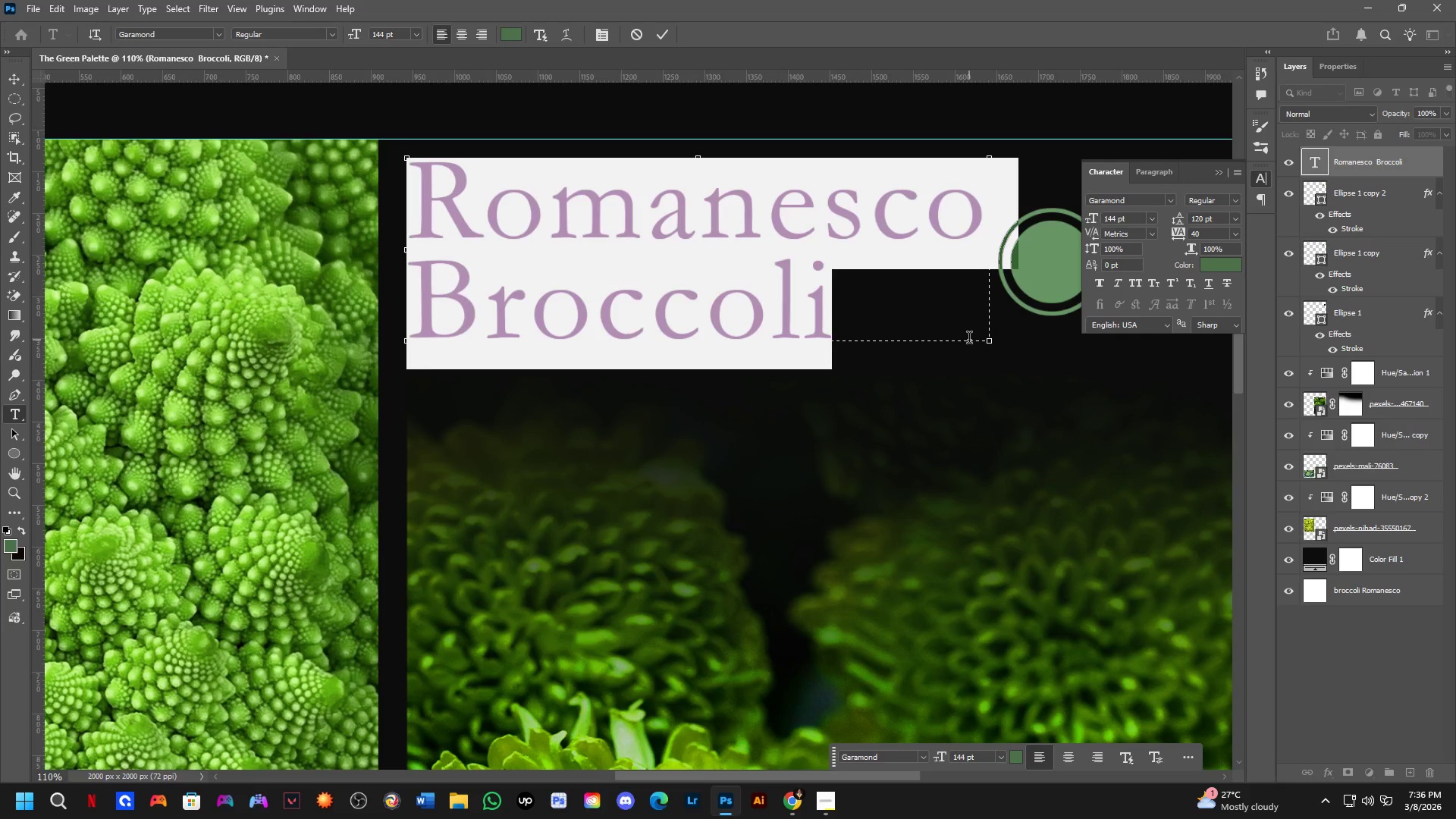 
key(NumpadEnter)
 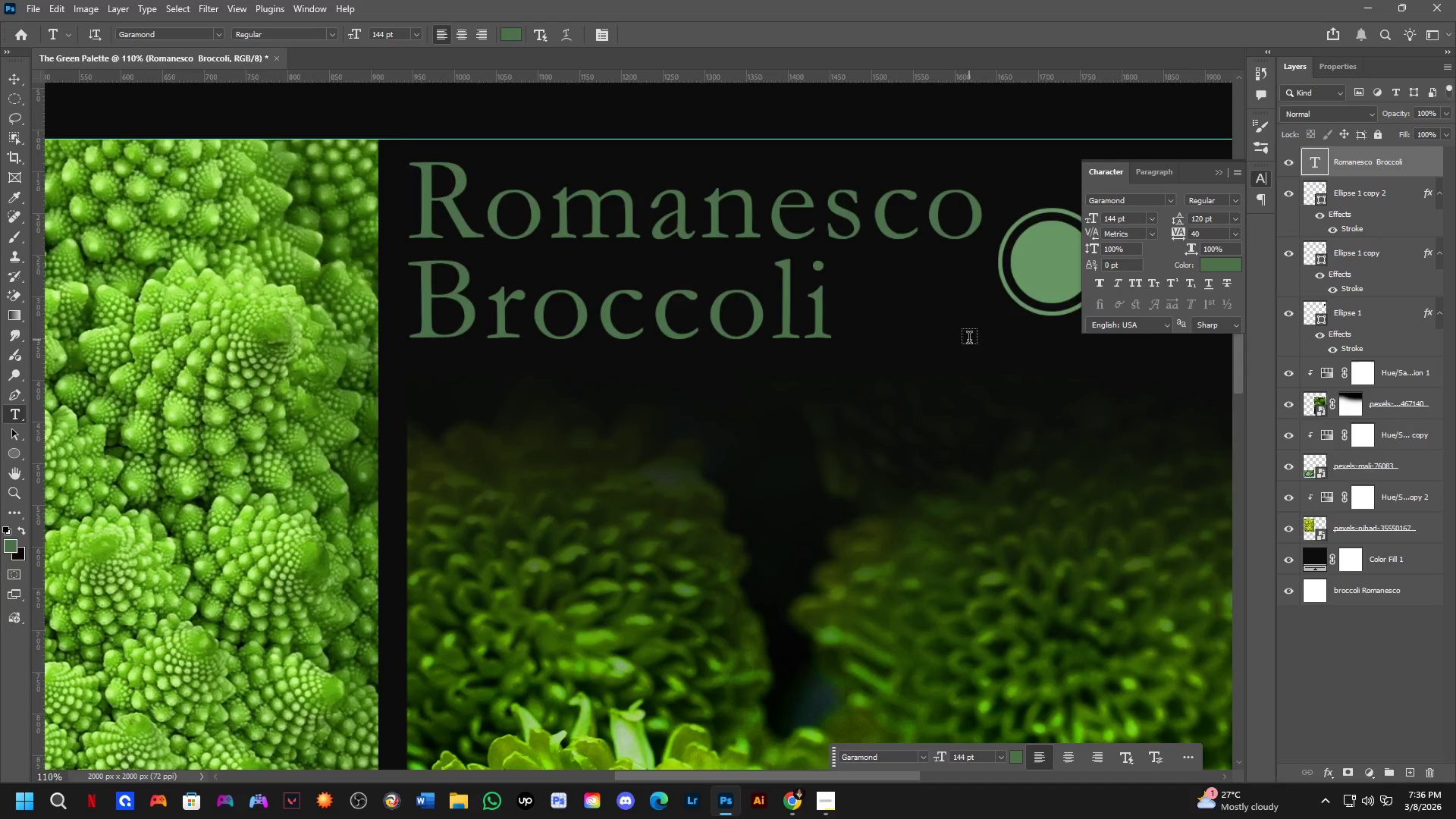 
scroll: coordinate [941, 343], scroll_direction: down, amount: 10.0
 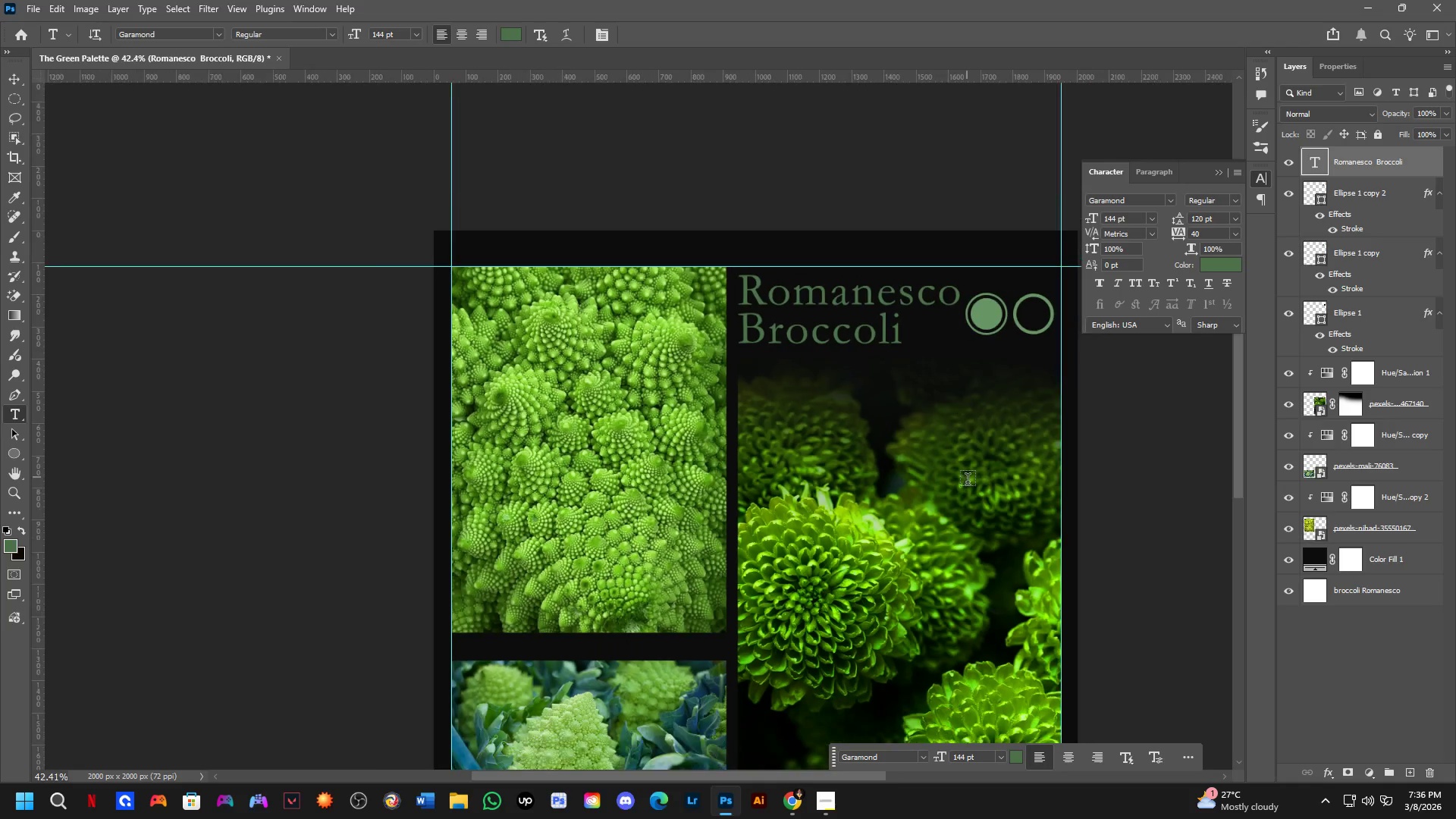 
hold_key(key=Space, duration=0.67)
 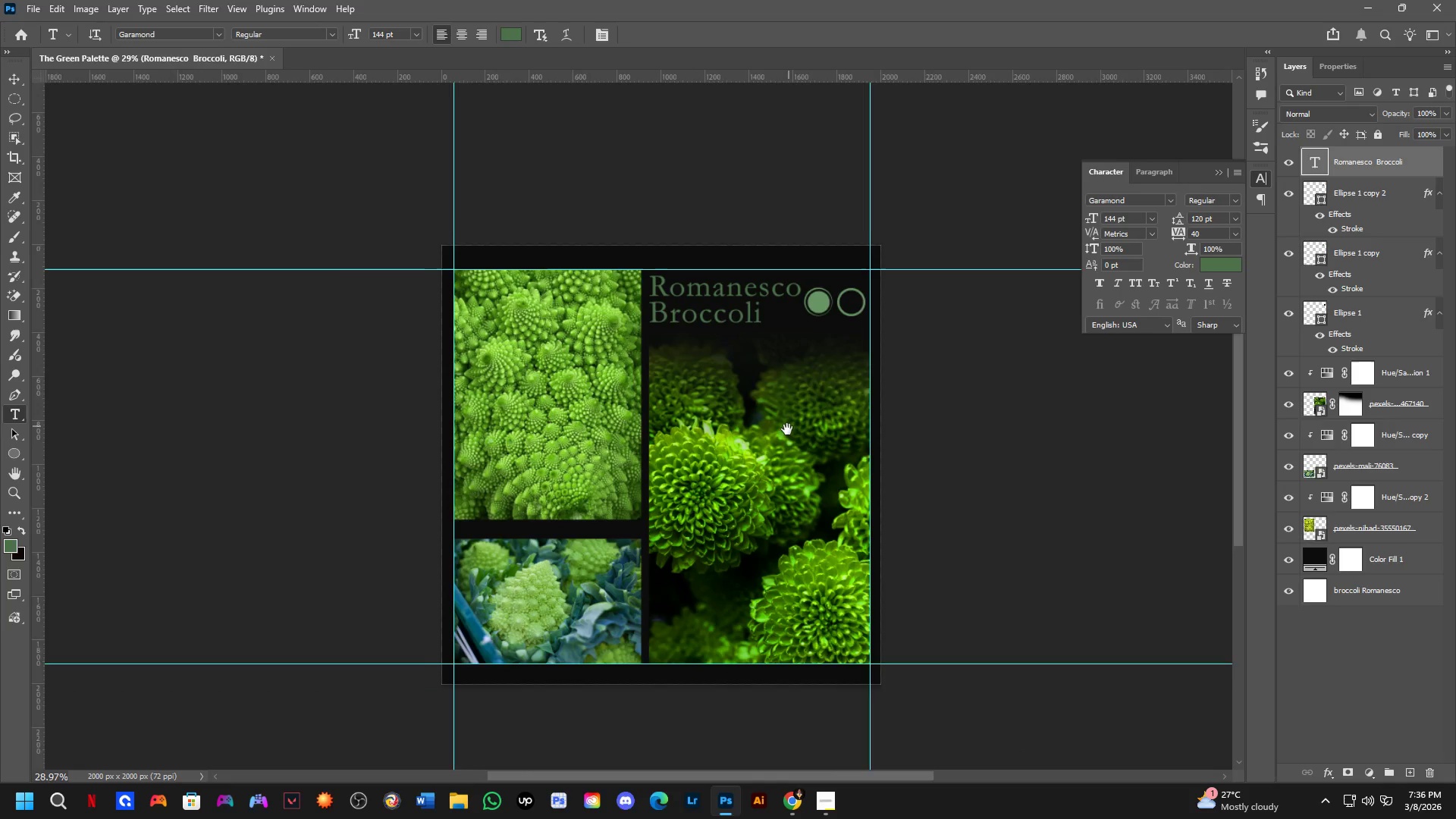 
left_click_drag(start_coordinate=[971, 490], to_coordinate=[849, 454])
 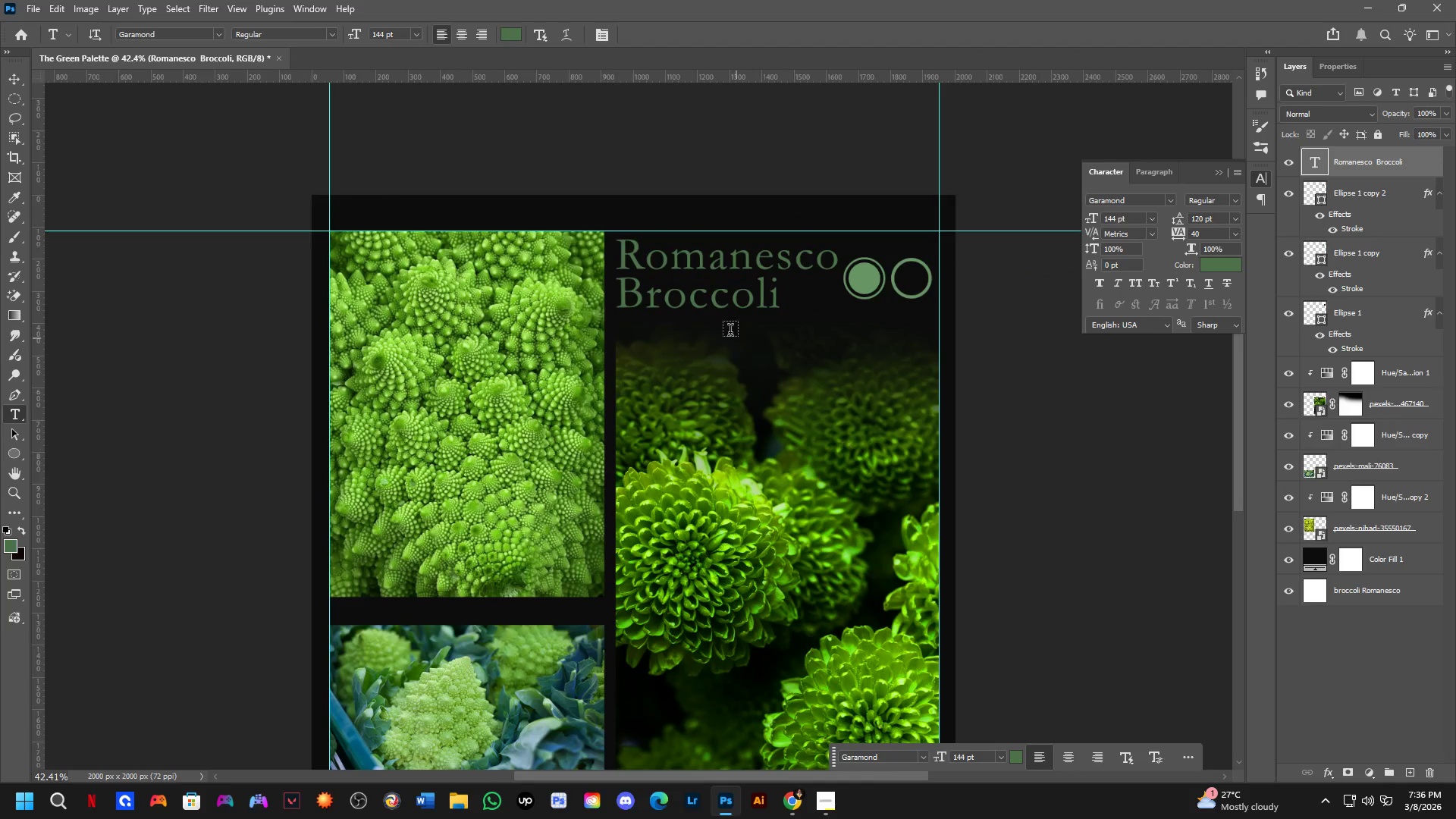 
hold_key(key=Space, duration=0.94)
 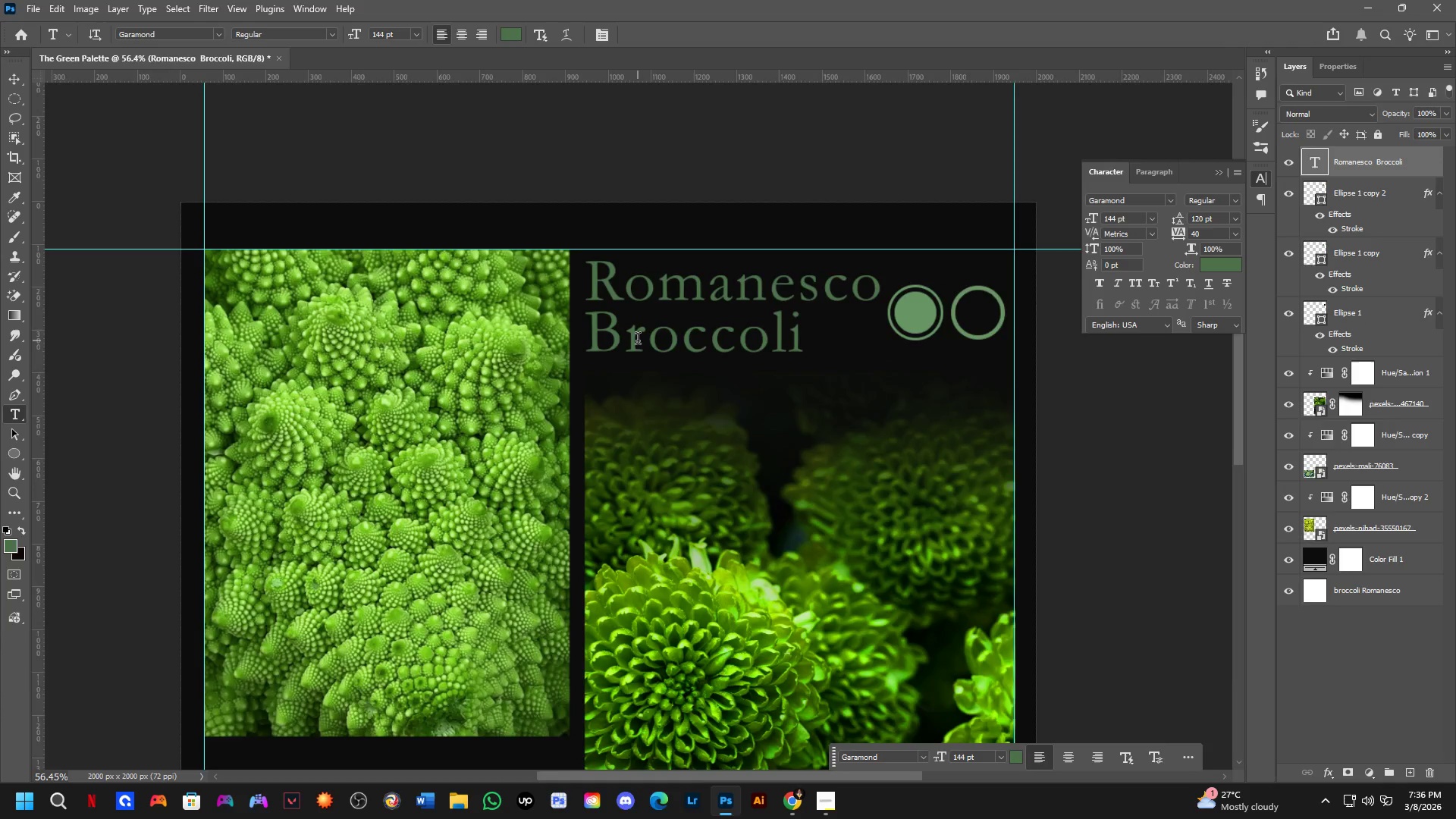 
scroll: coordinate [726, 328], scroll_direction: down, amount: 4.0
 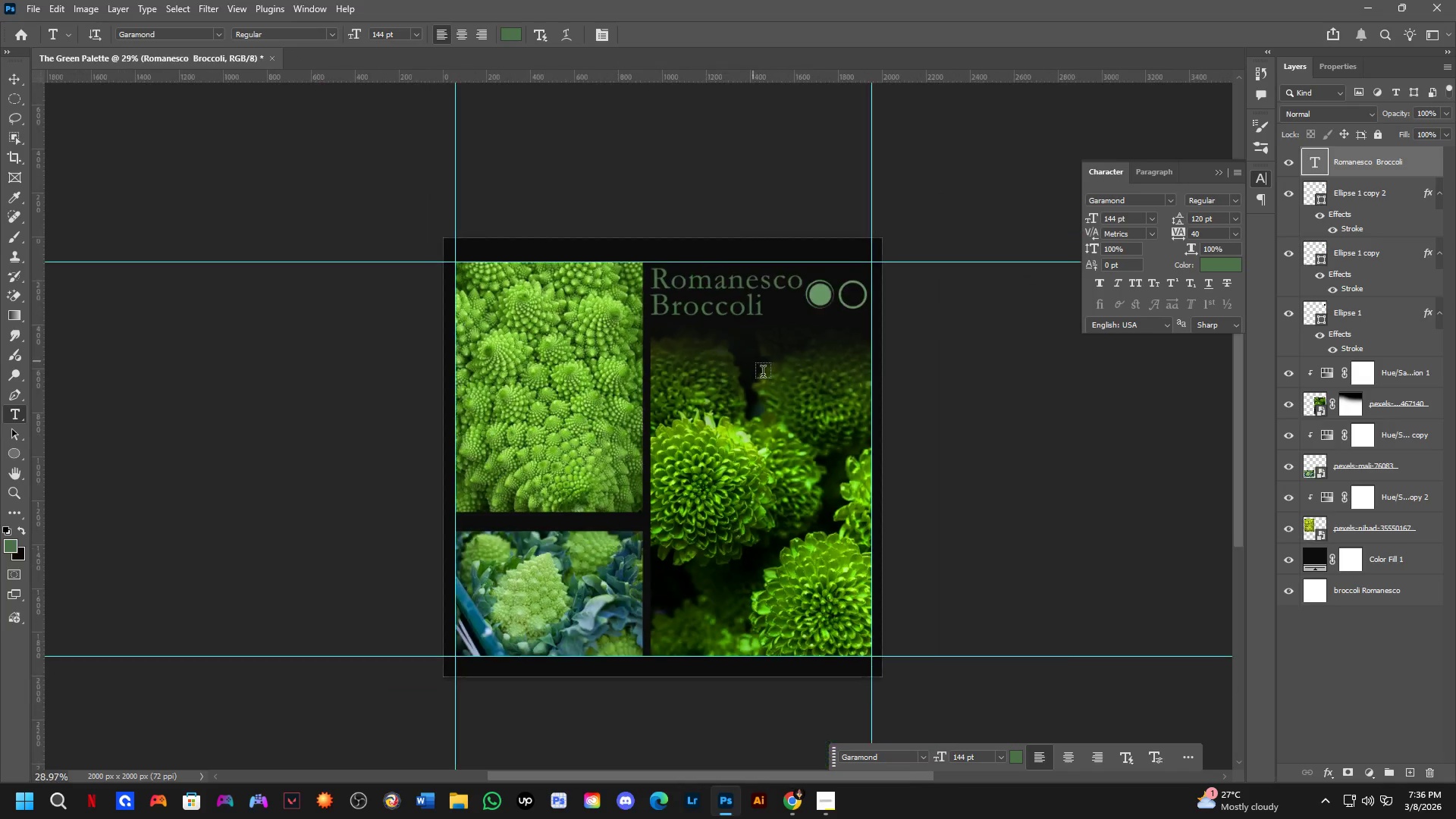 
left_click_drag(start_coordinate=[792, 418], to_coordinate=[756, 448])
 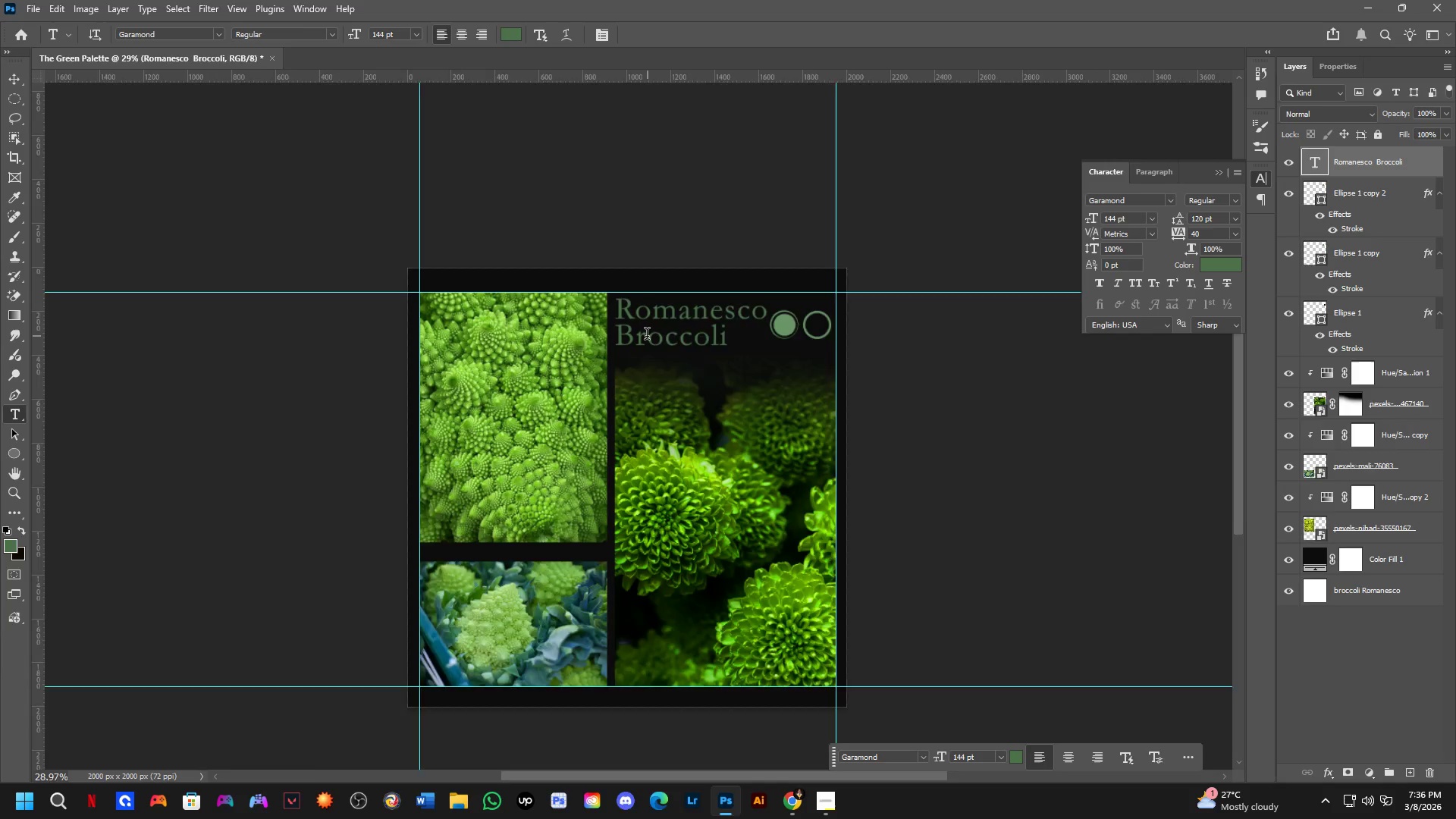 
hold_key(key=ControlLeft, duration=1.2)
 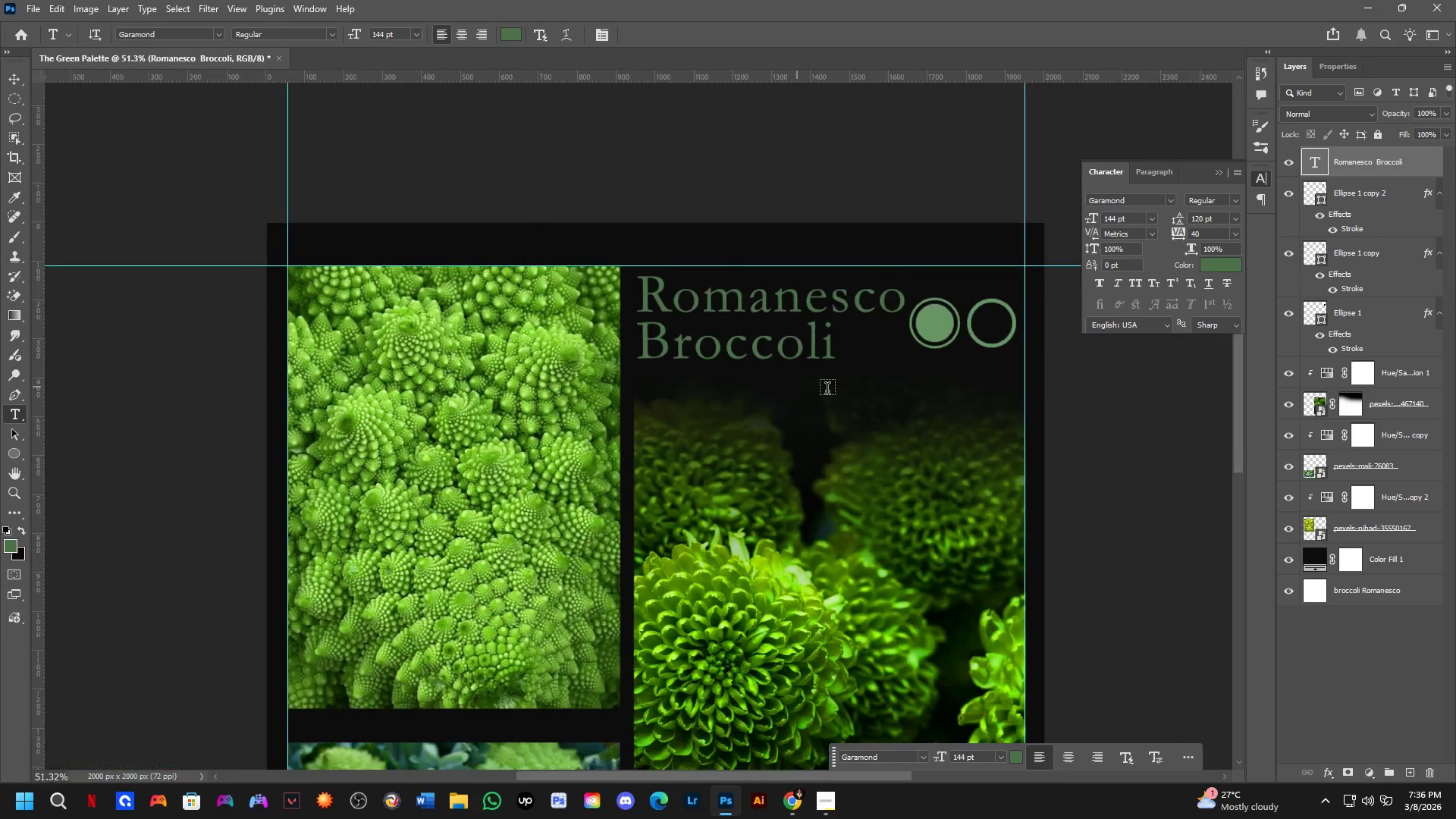 
scroll: coordinate [604, 348], scroll_direction: up, amount: 14.0
 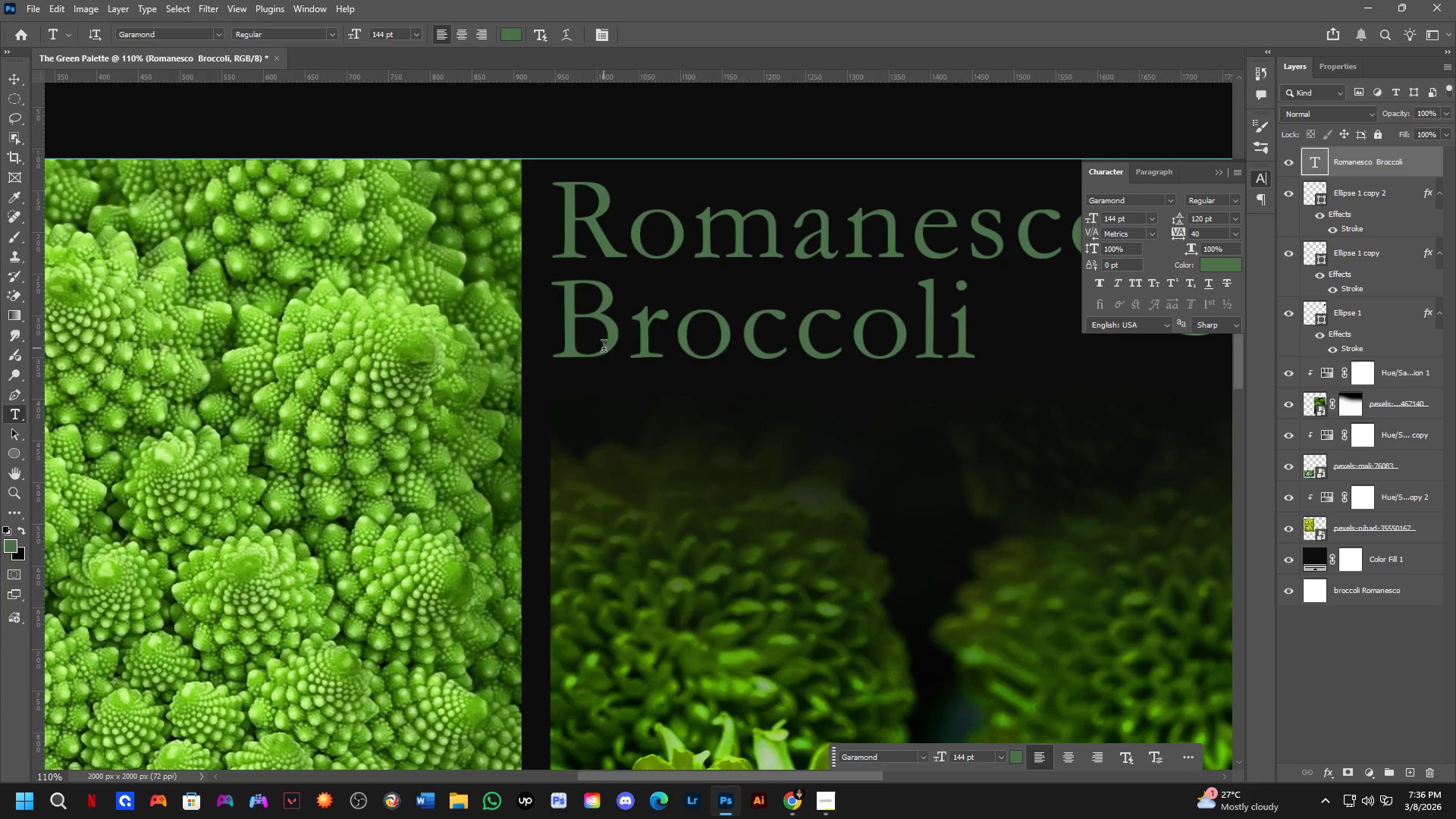 
left_click_drag(start_coordinate=[615, 329], to_coordinate=[622, 334])
 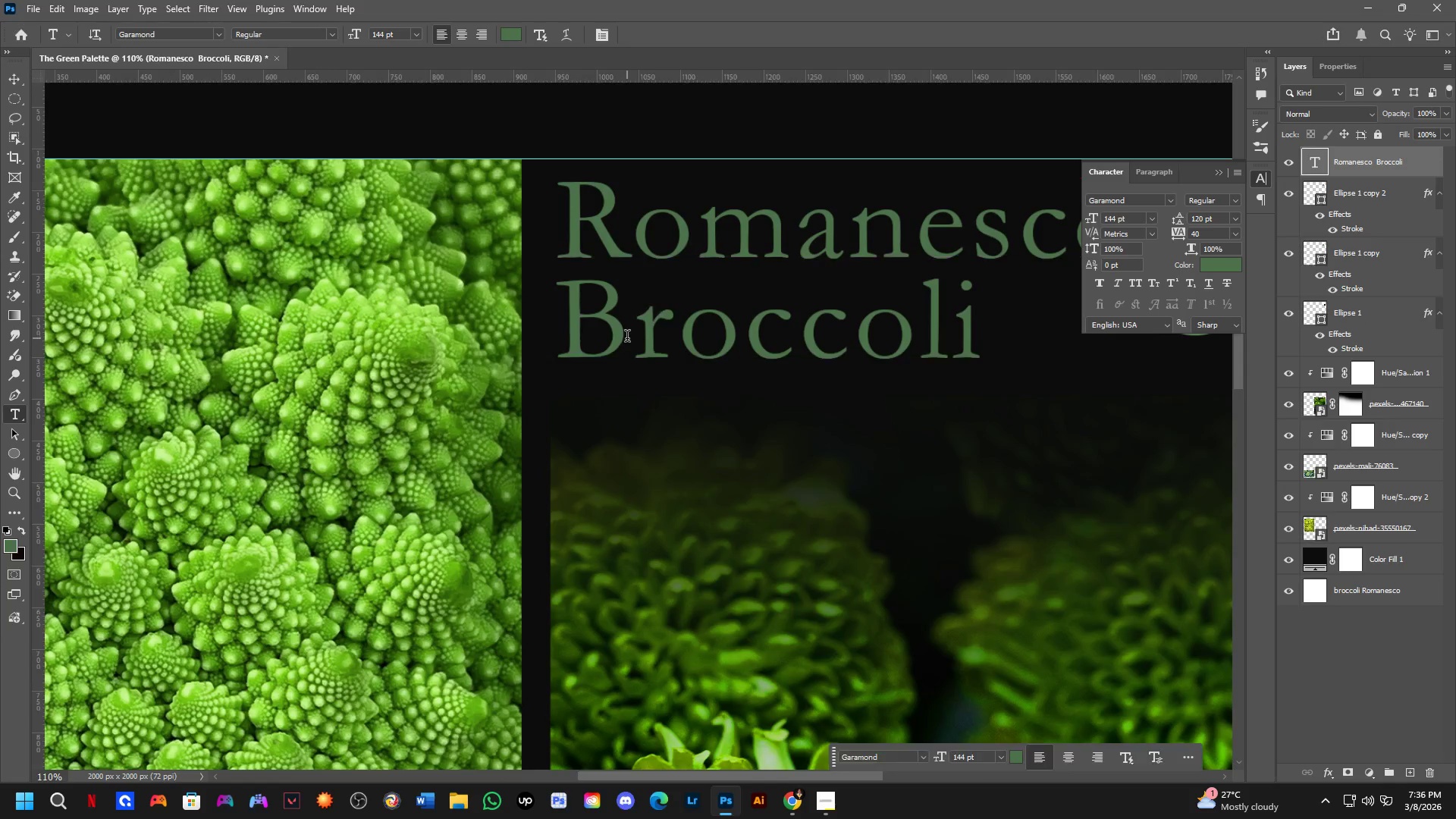 
scroll: coordinate [760, 374], scroll_direction: down, amount: 8.0
 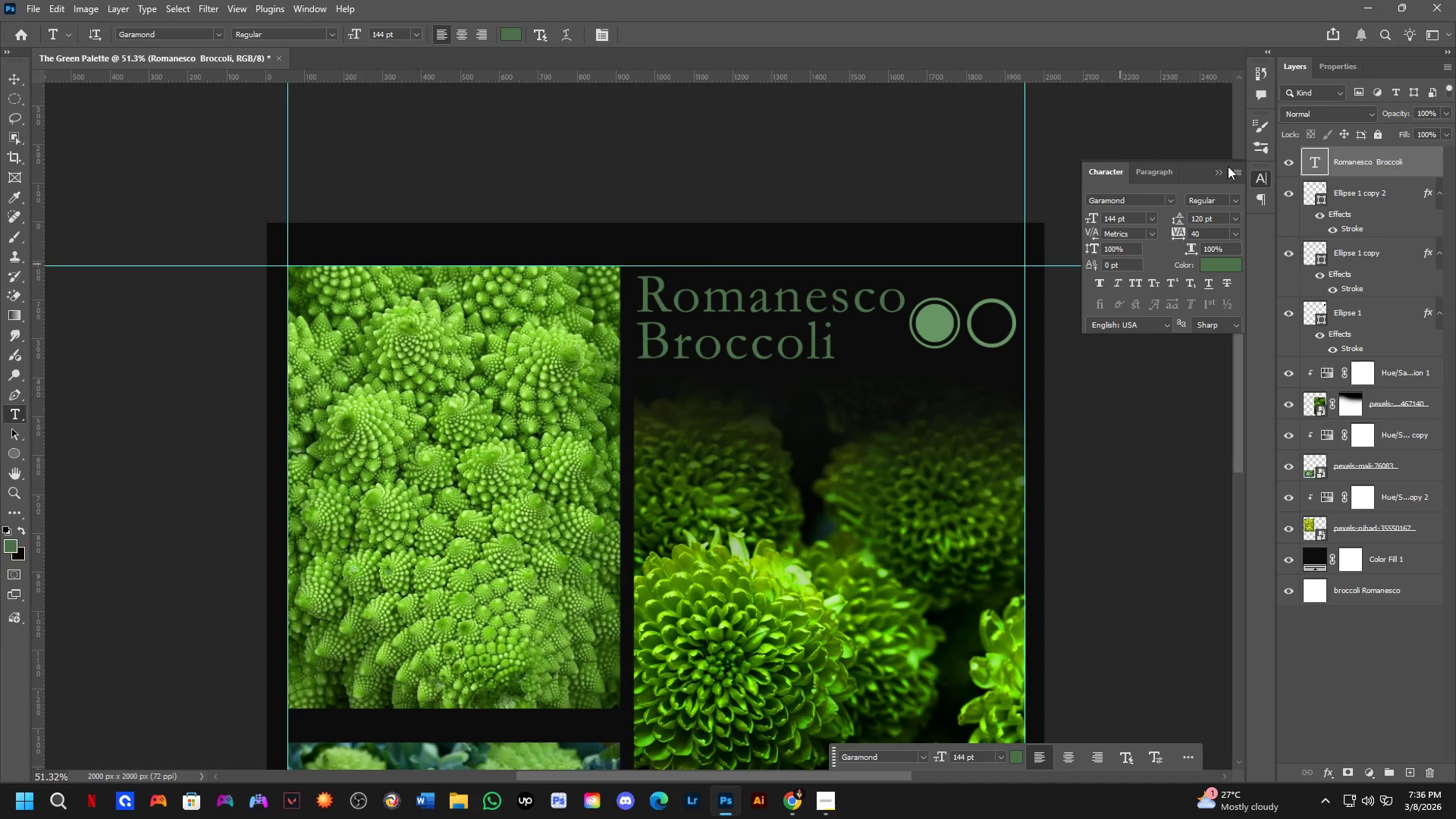 
left_click([1219, 173])
 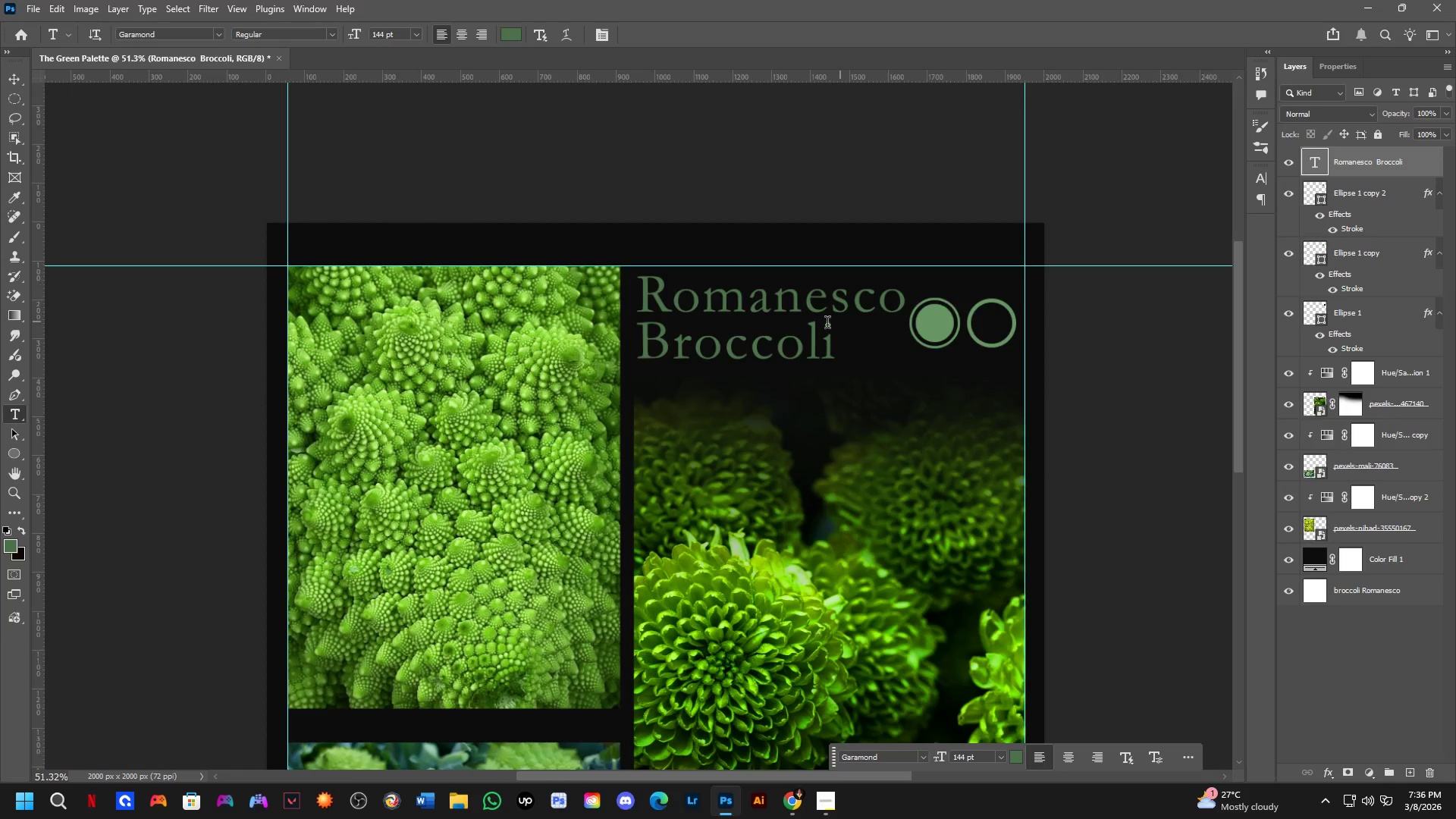 
hold_key(key=Space, duration=0.75)
 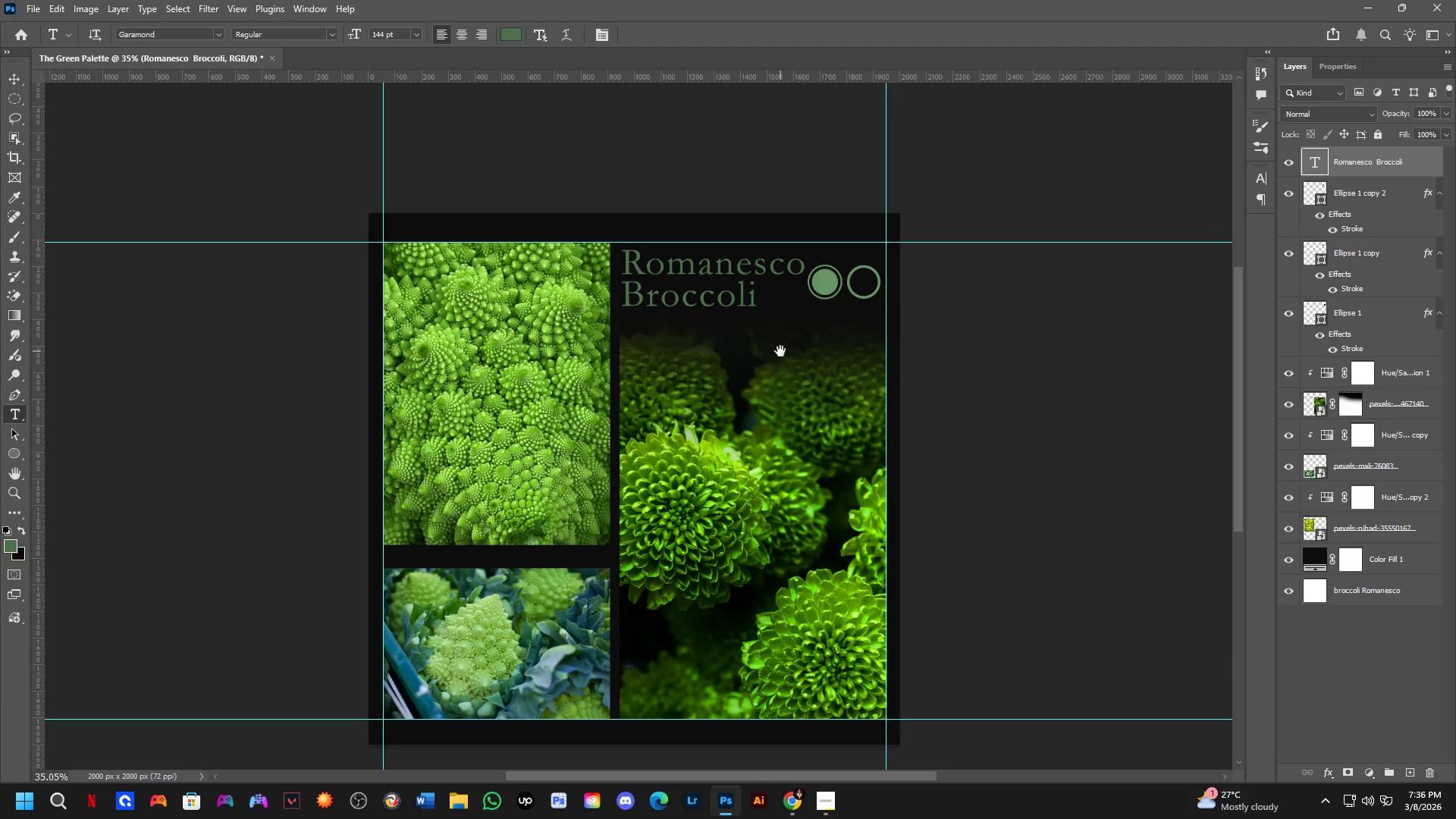 
scroll: coordinate [818, 328], scroll_direction: down, amount: 4.0
 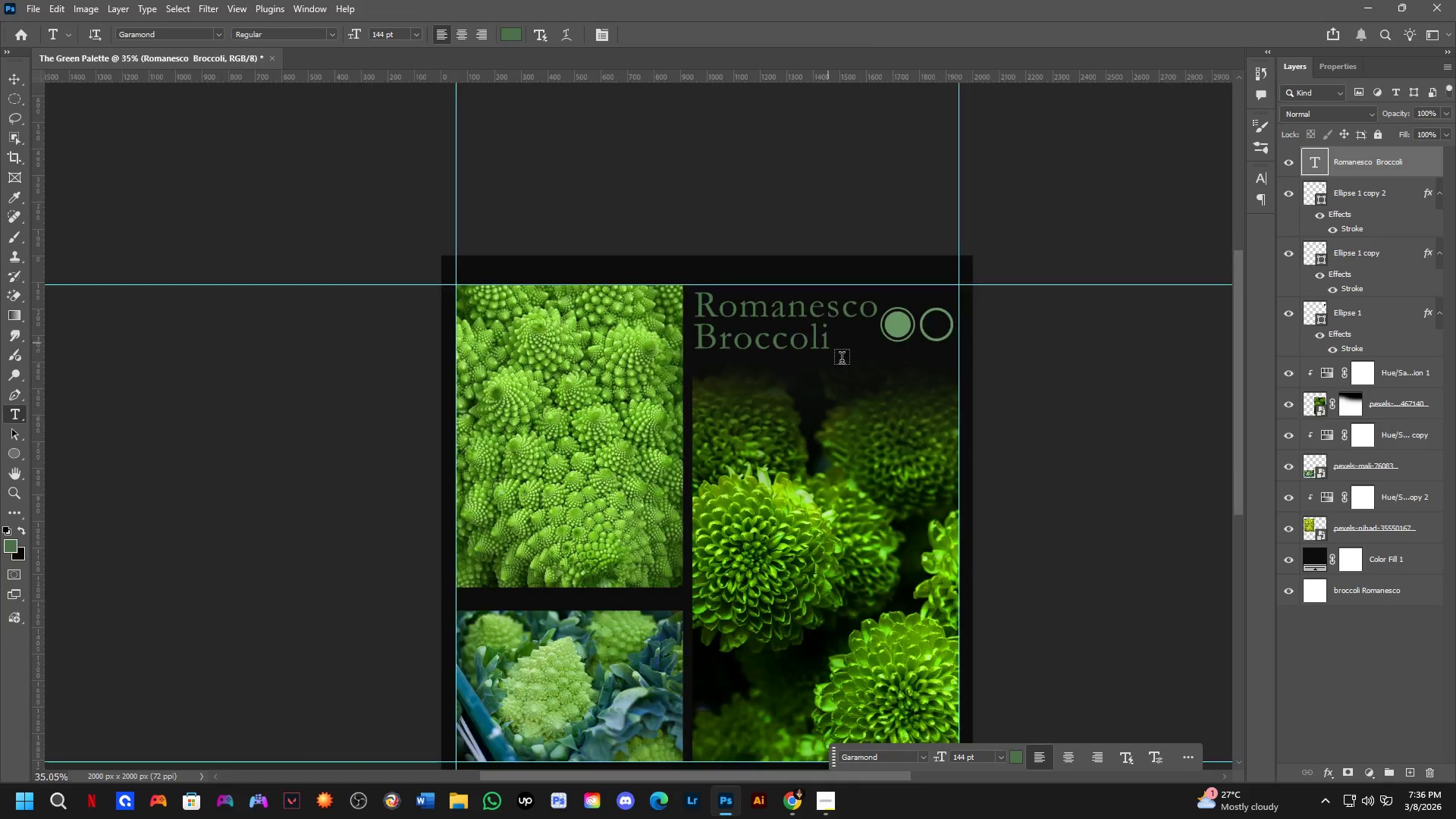 
left_click_drag(start_coordinate=[861, 383], to_coordinate=[801, 294])
 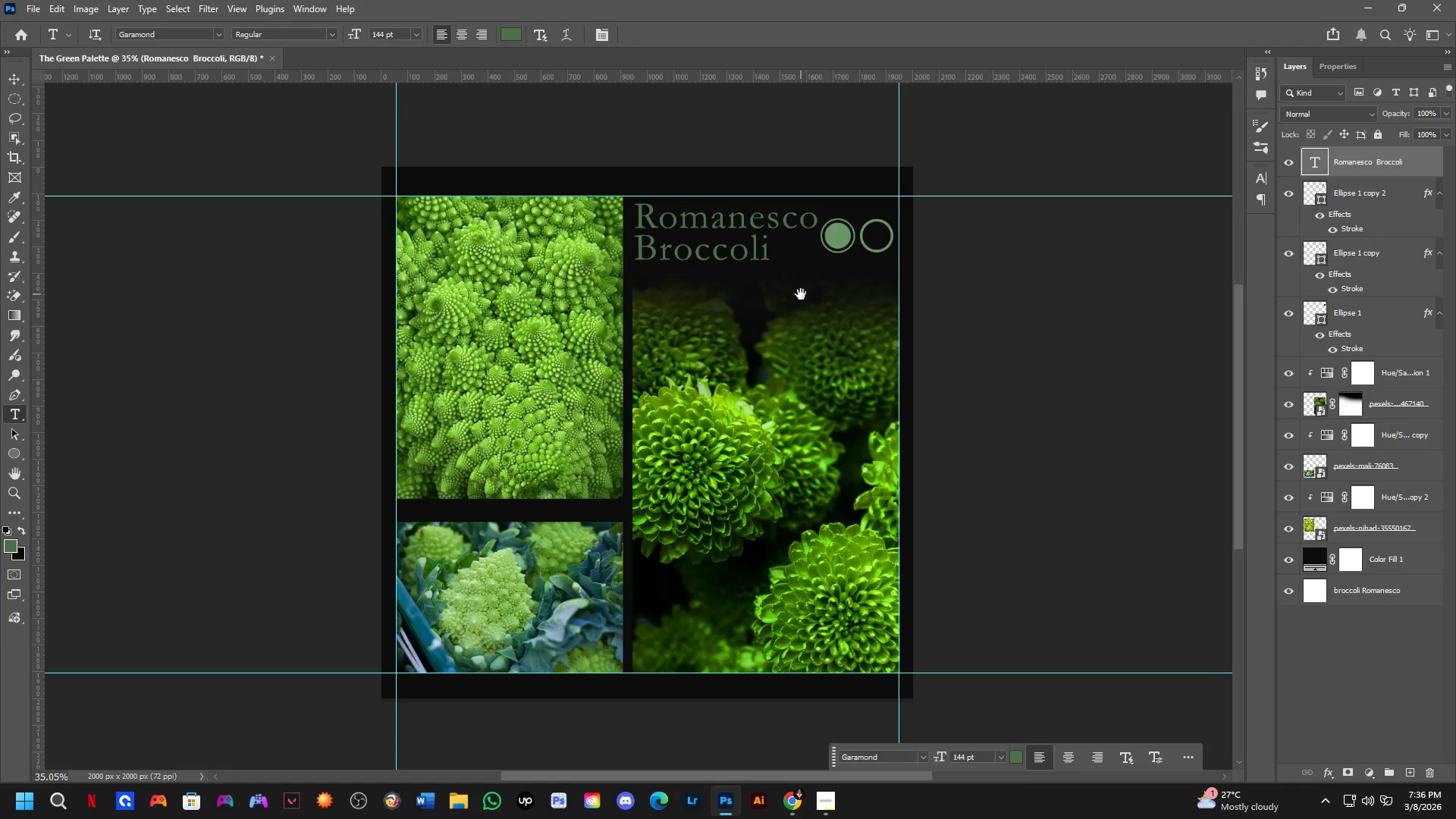 
hold_key(key=Space, duration=0.73)
 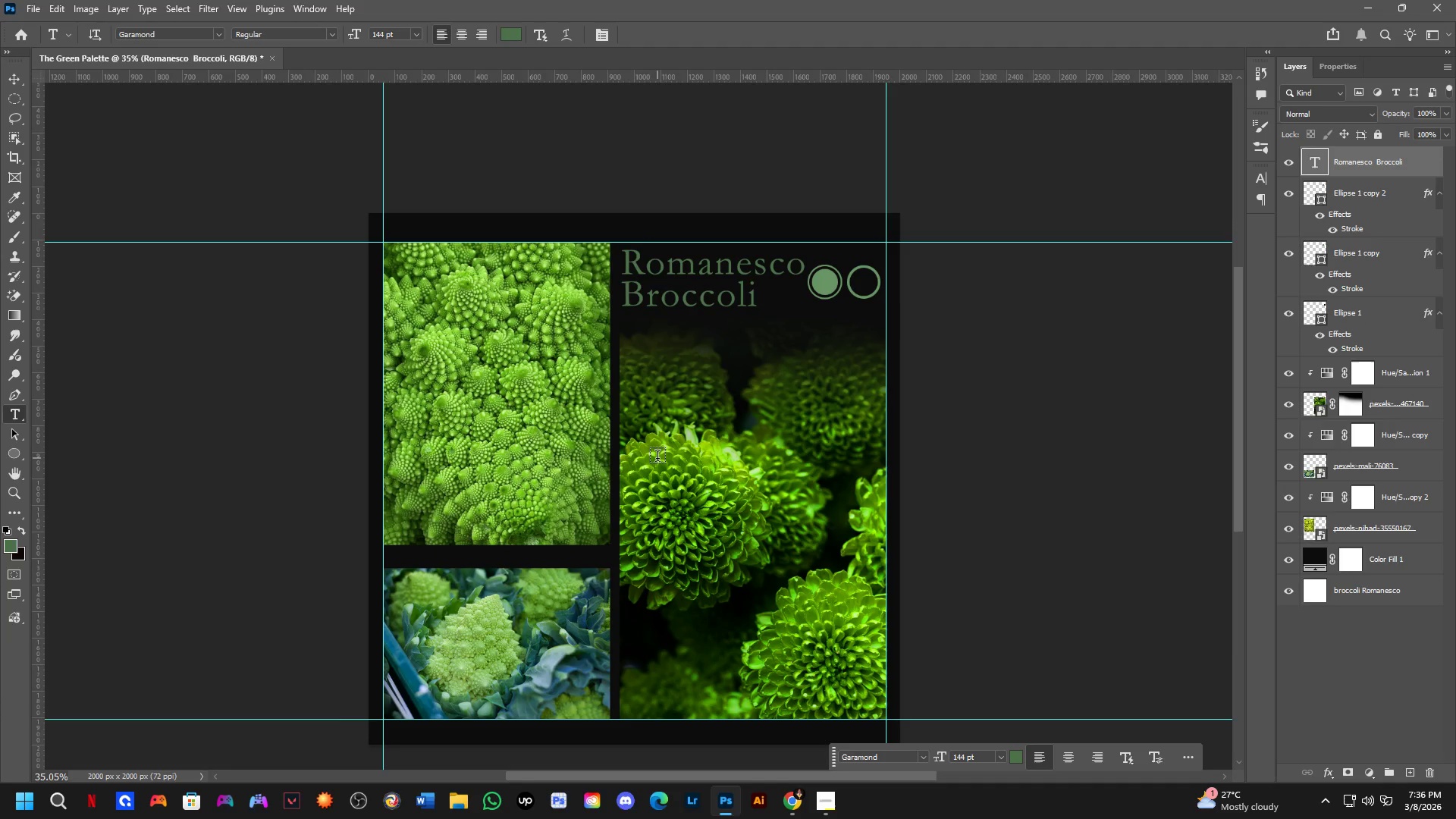 
left_click_drag(start_coordinate=[793, 305], to_coordinate=[780, 351])
 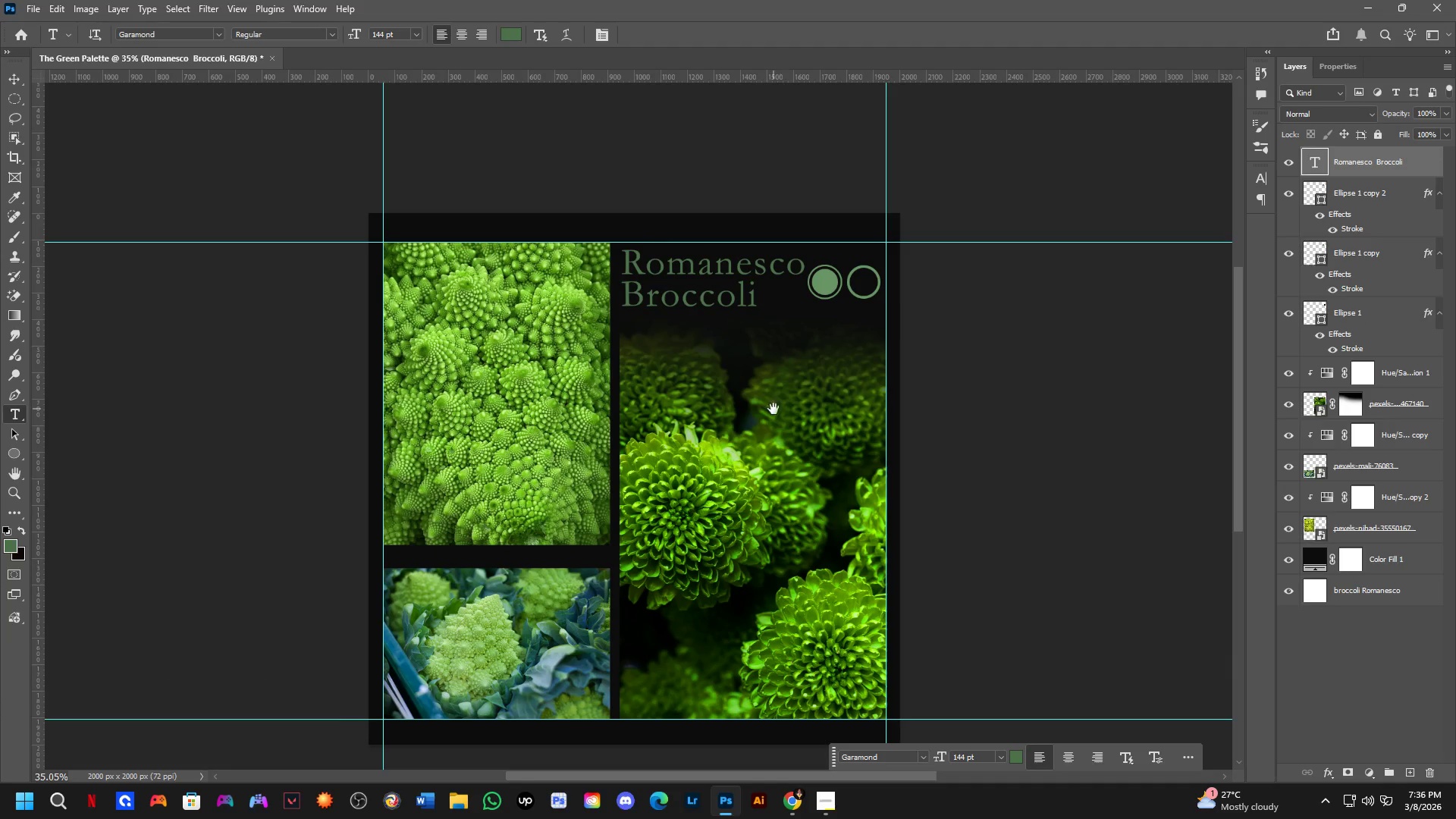 
hold_key(key=Space, duration=26.89)
 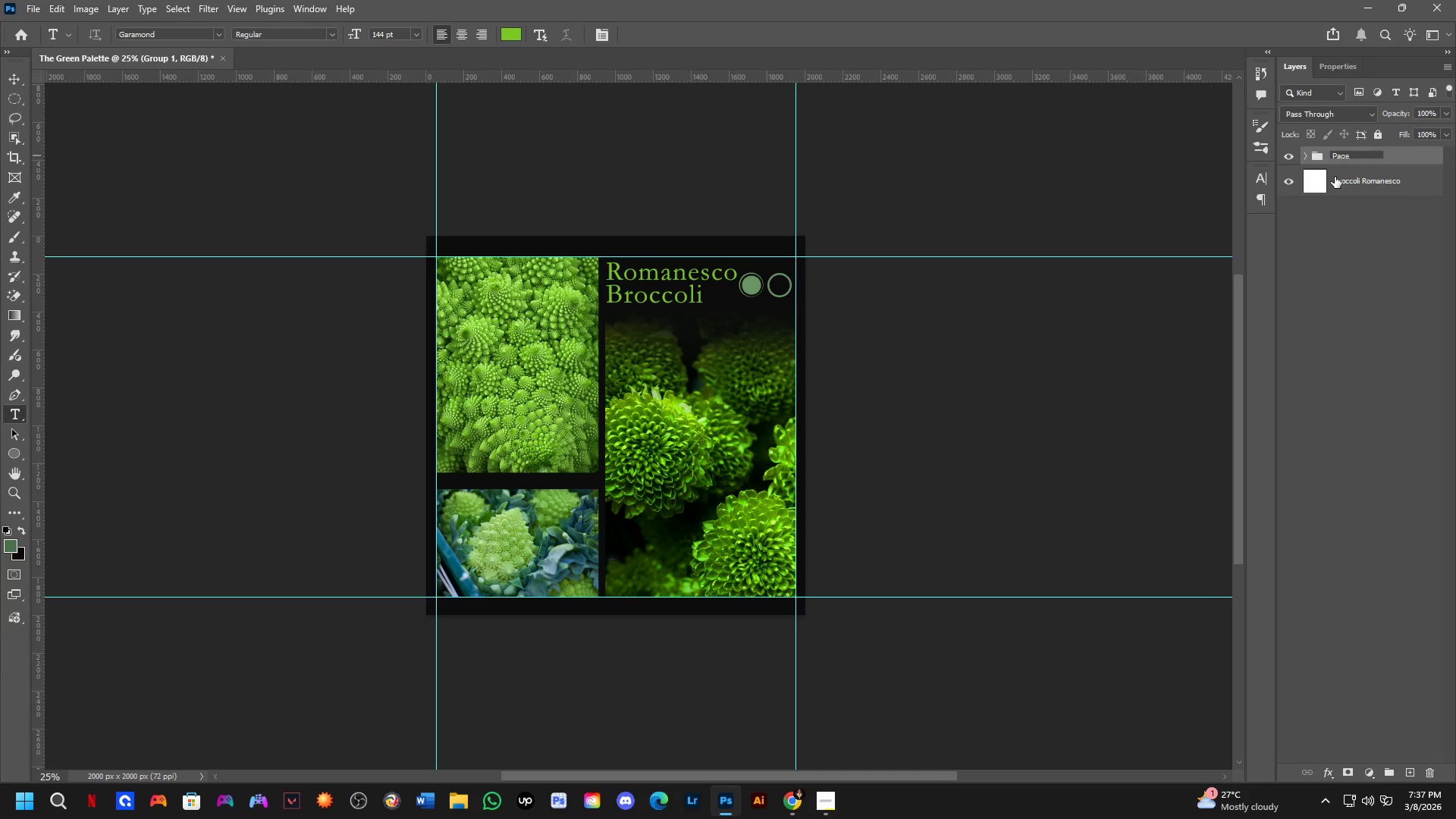 
left_click([514, 29])
 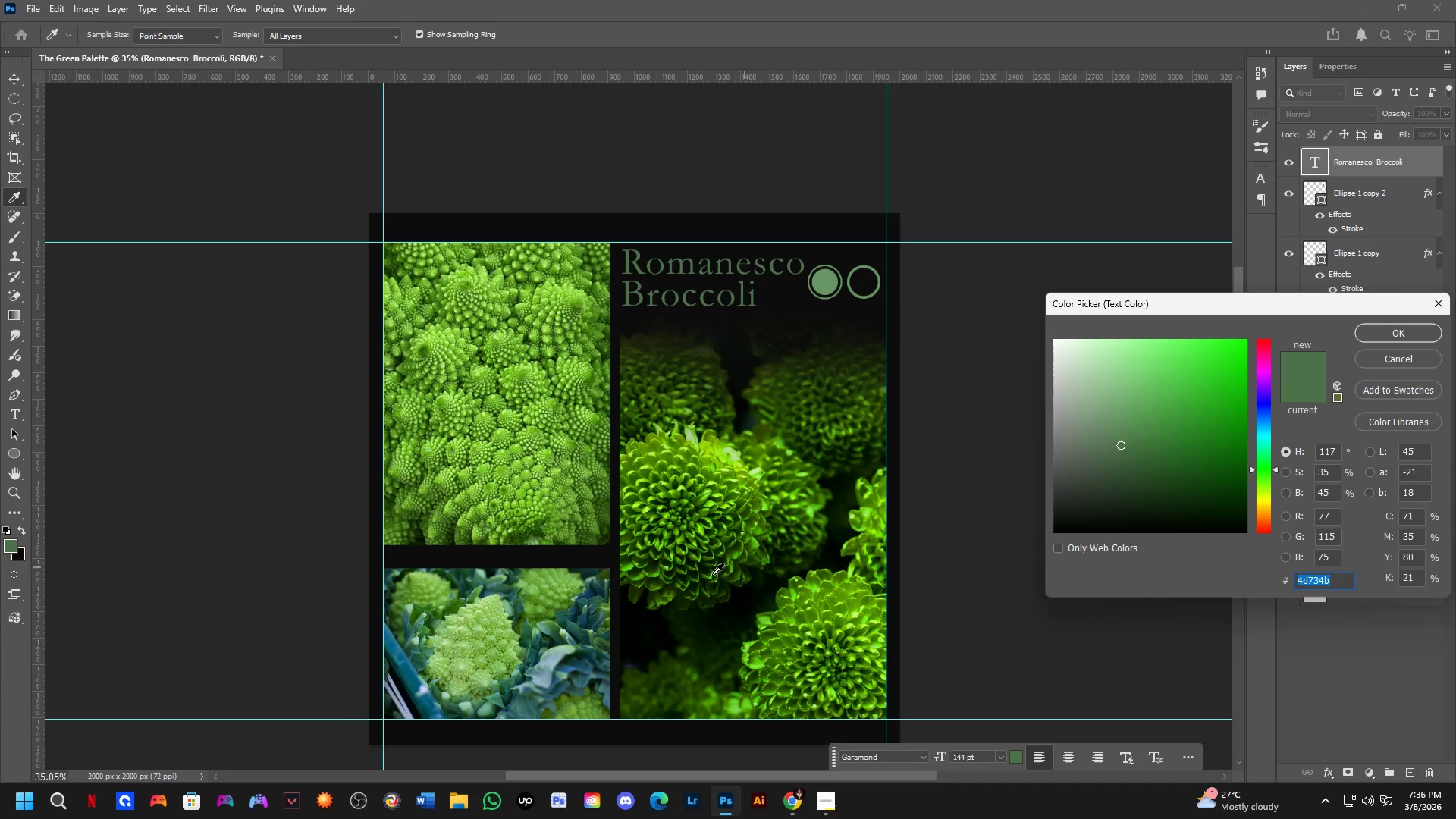 
left_click_drag(start_coordinate=[708, 500], to_coordinate=[704, 491])
 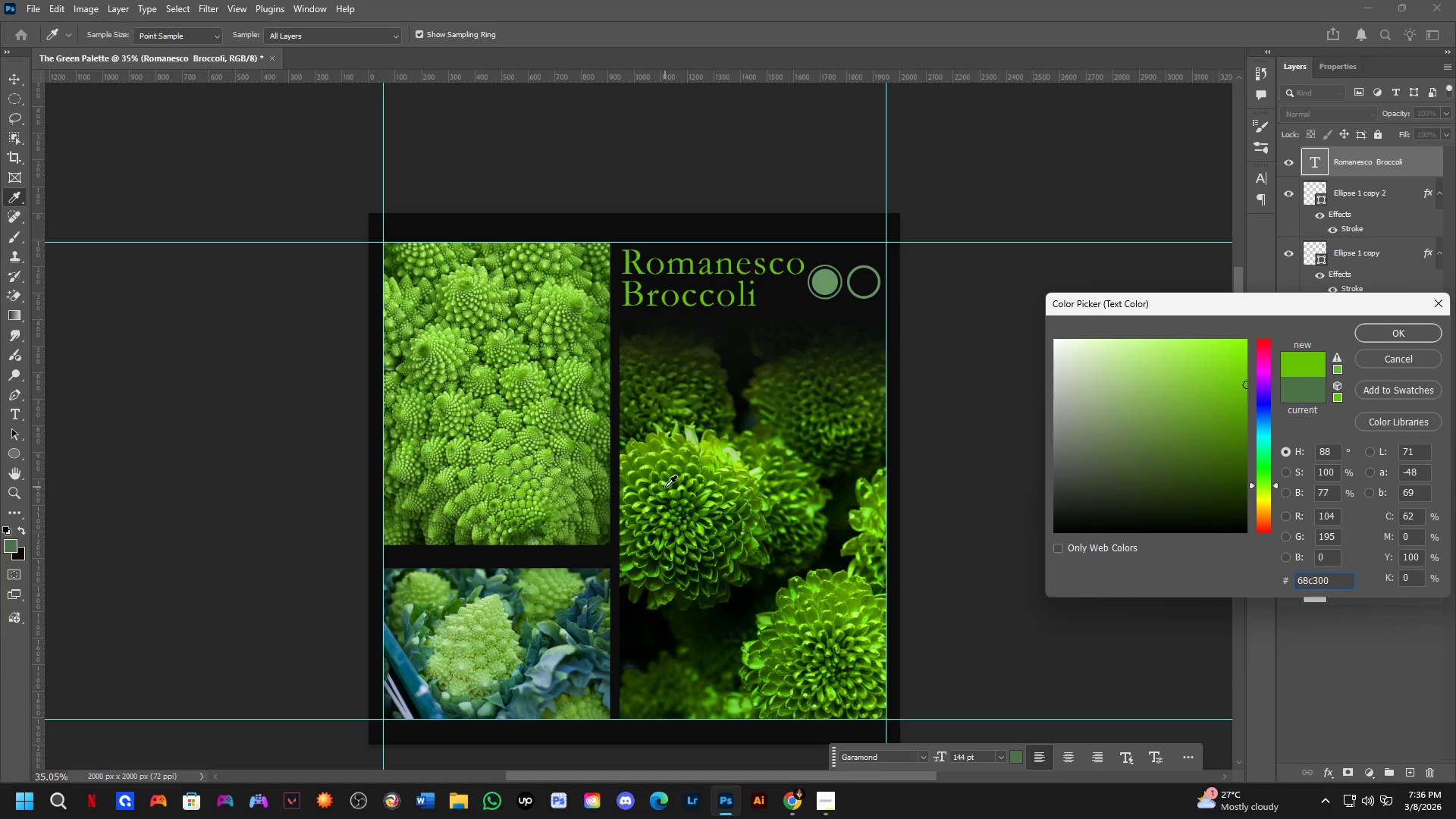 
left_click([727, 467])
 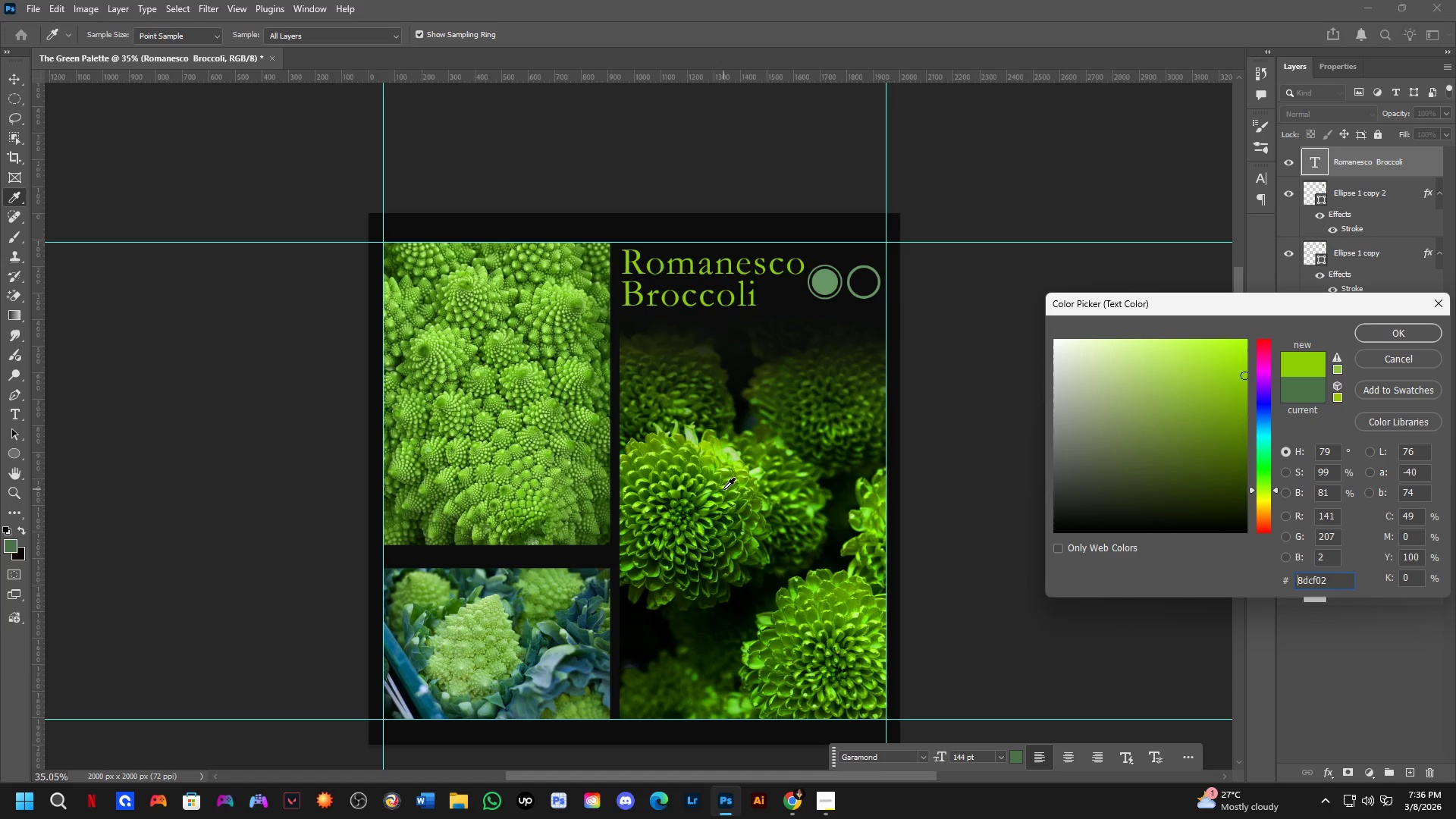 
left_click([723, 489])
 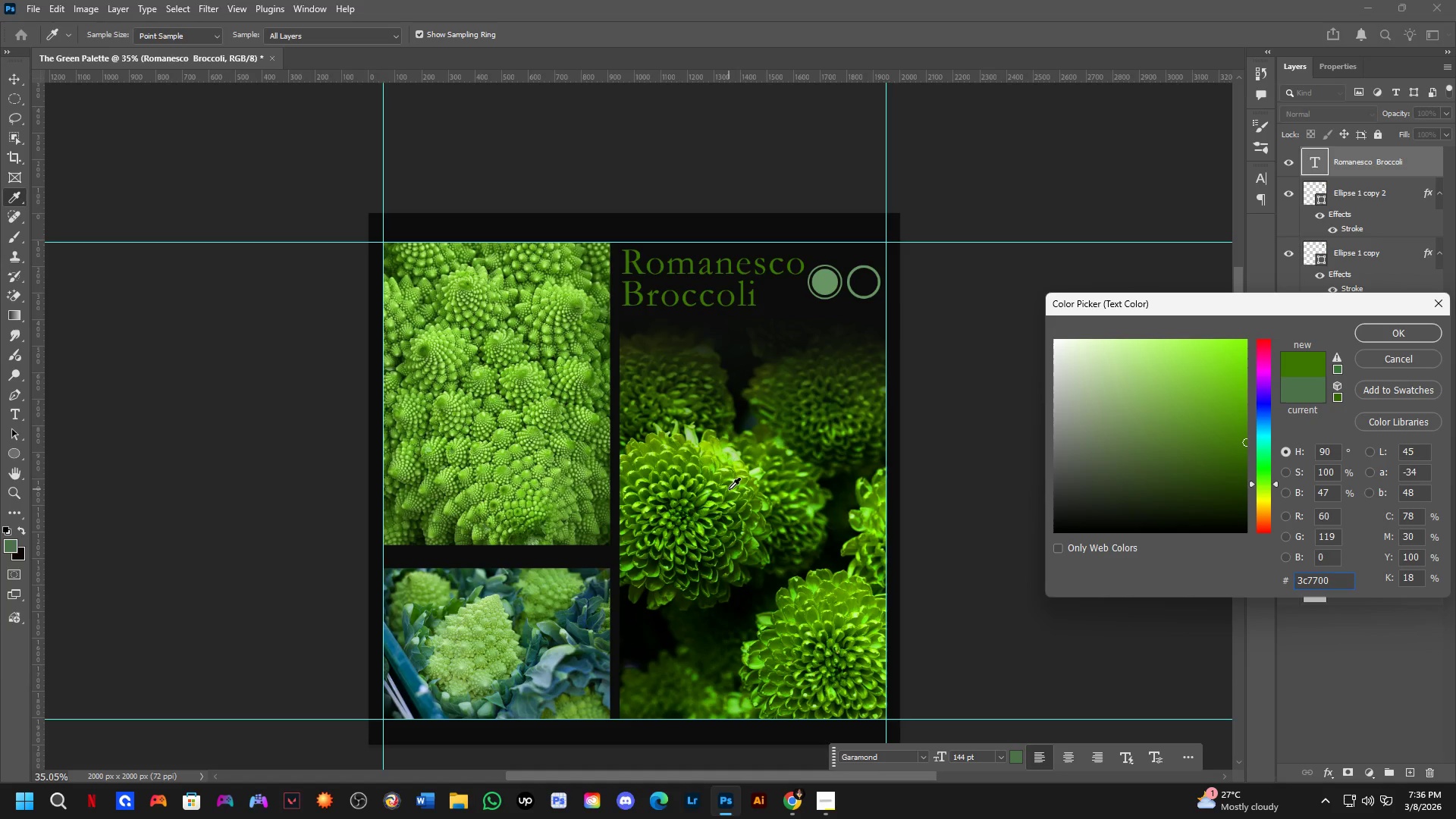 
left_click_drag(start_coordinate=[729, 489], to_coordinate=[731, 482])
 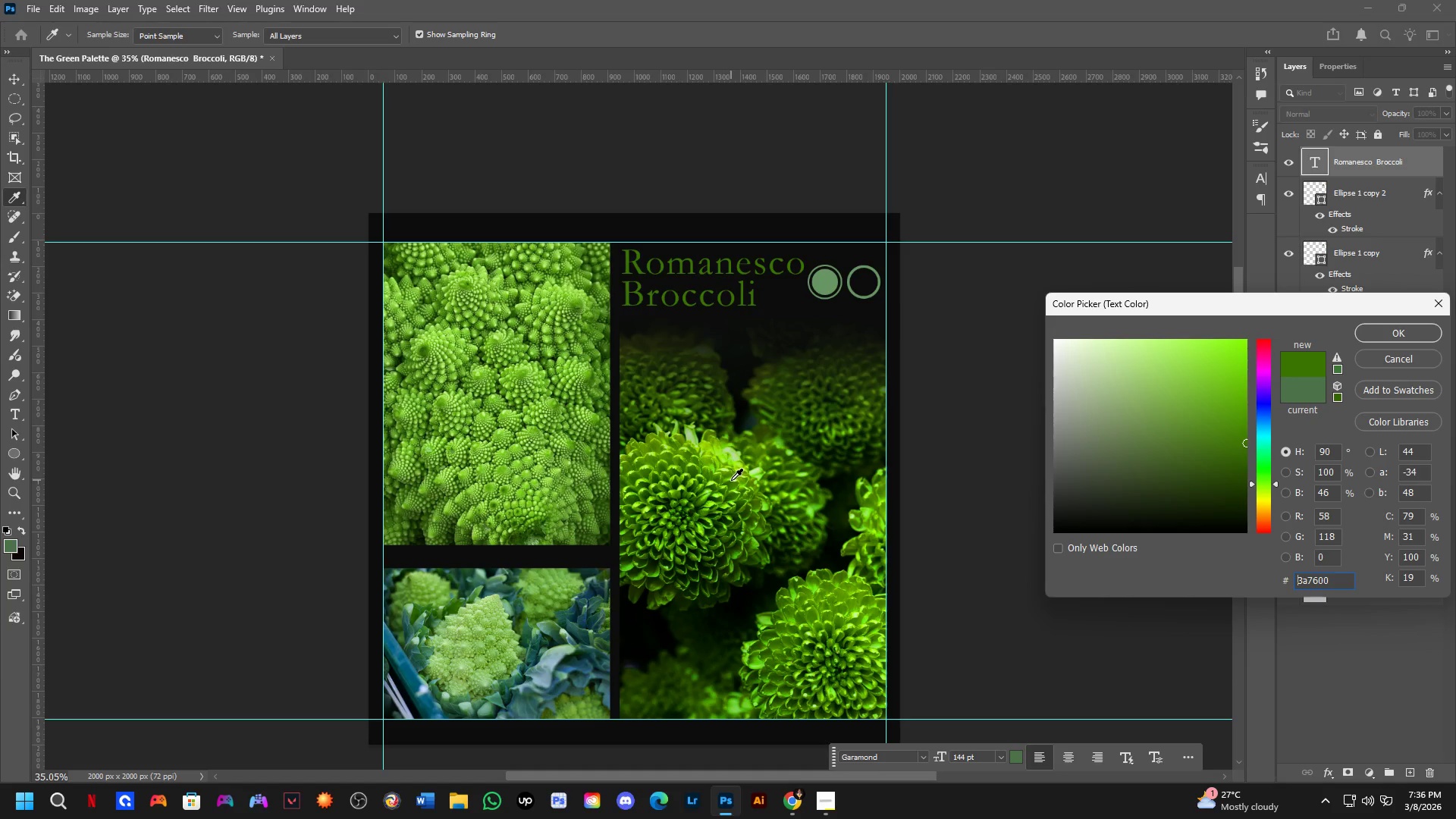 
left_click_drag(start_coordinate=[731, 480], to_coordinate=[726, 469])
 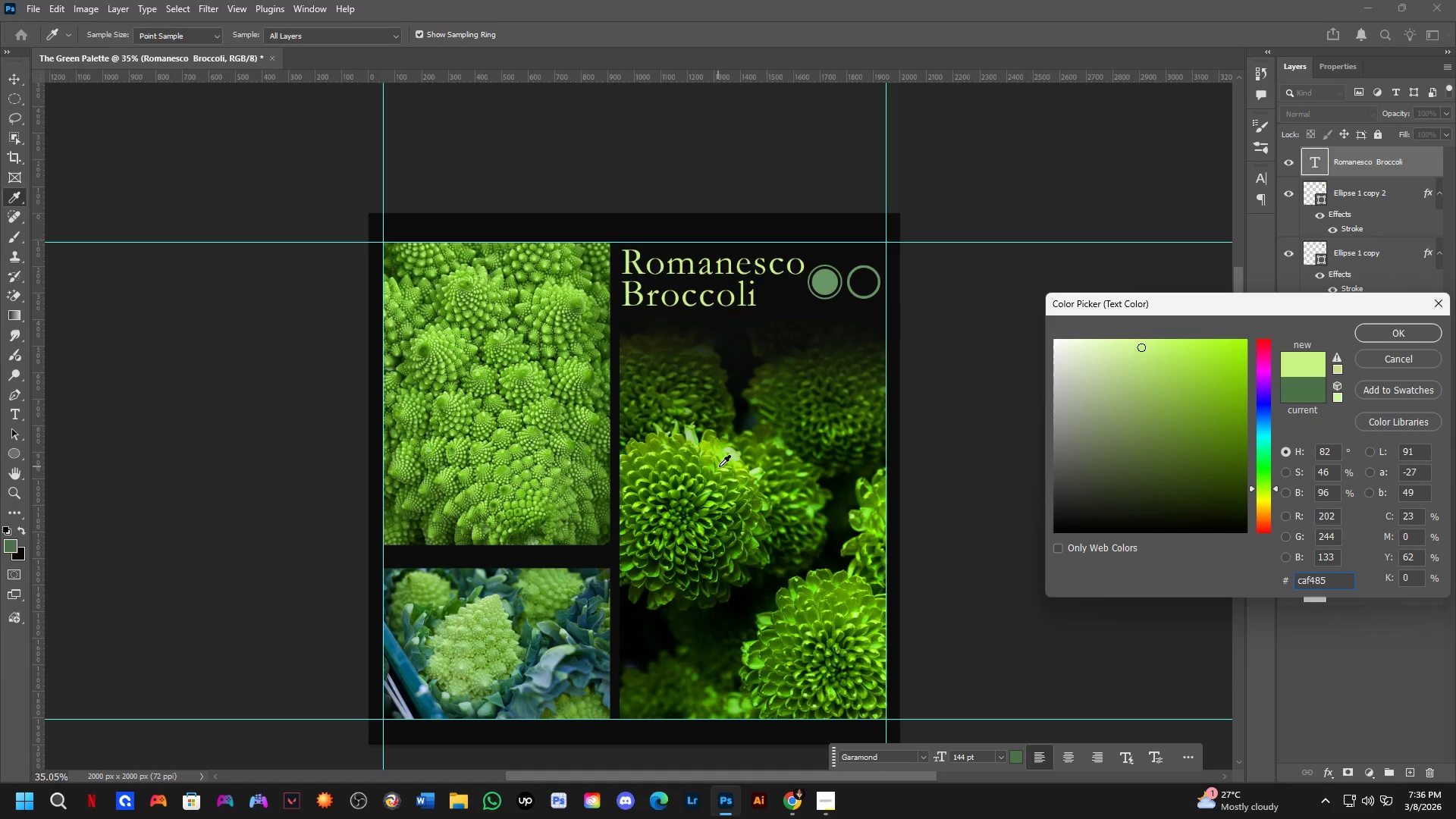 
left_click_drag(start_coordinate=[730, 481], to_coordinate=[733, 493])
 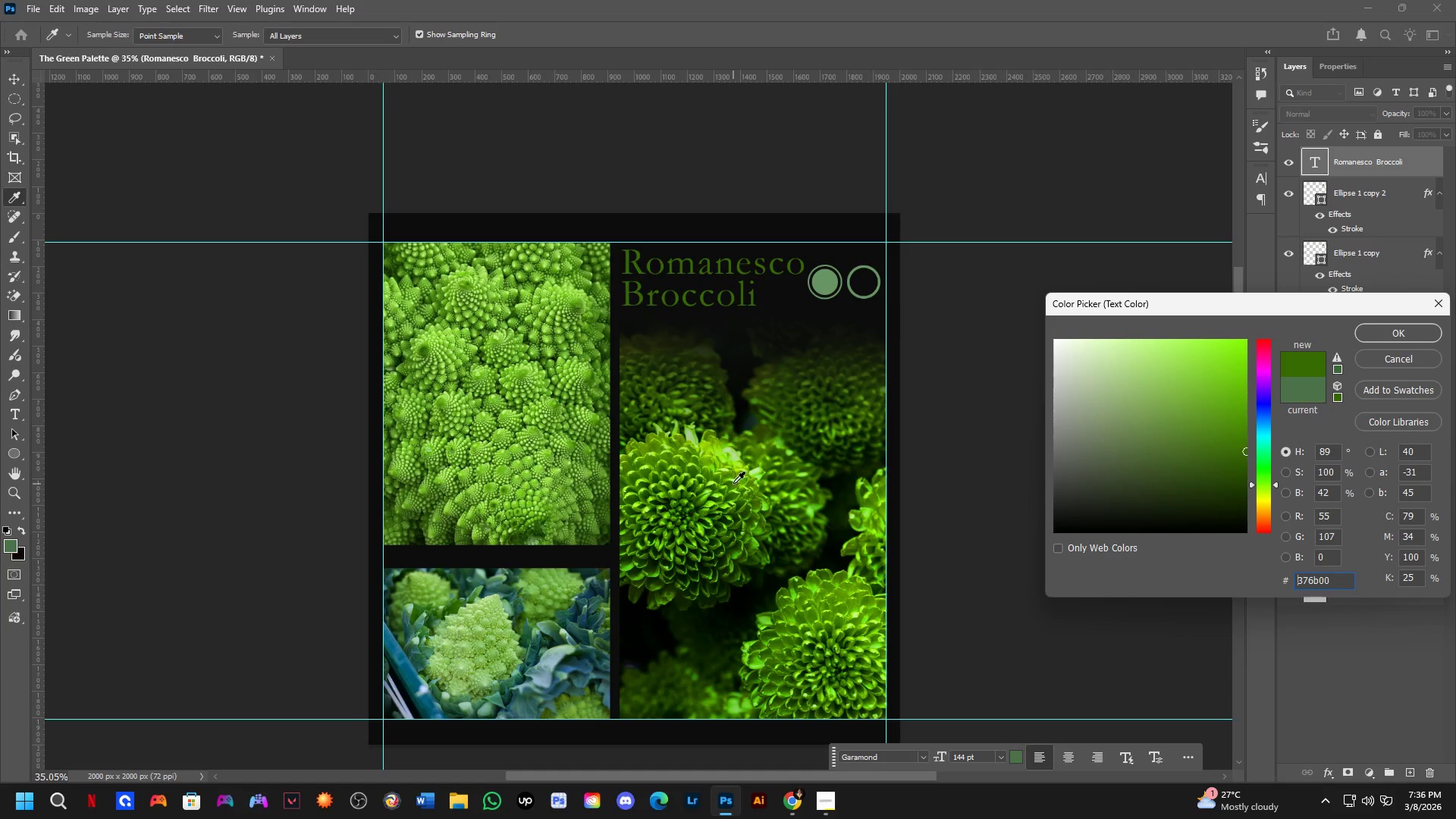 
left_click([734, 475])
 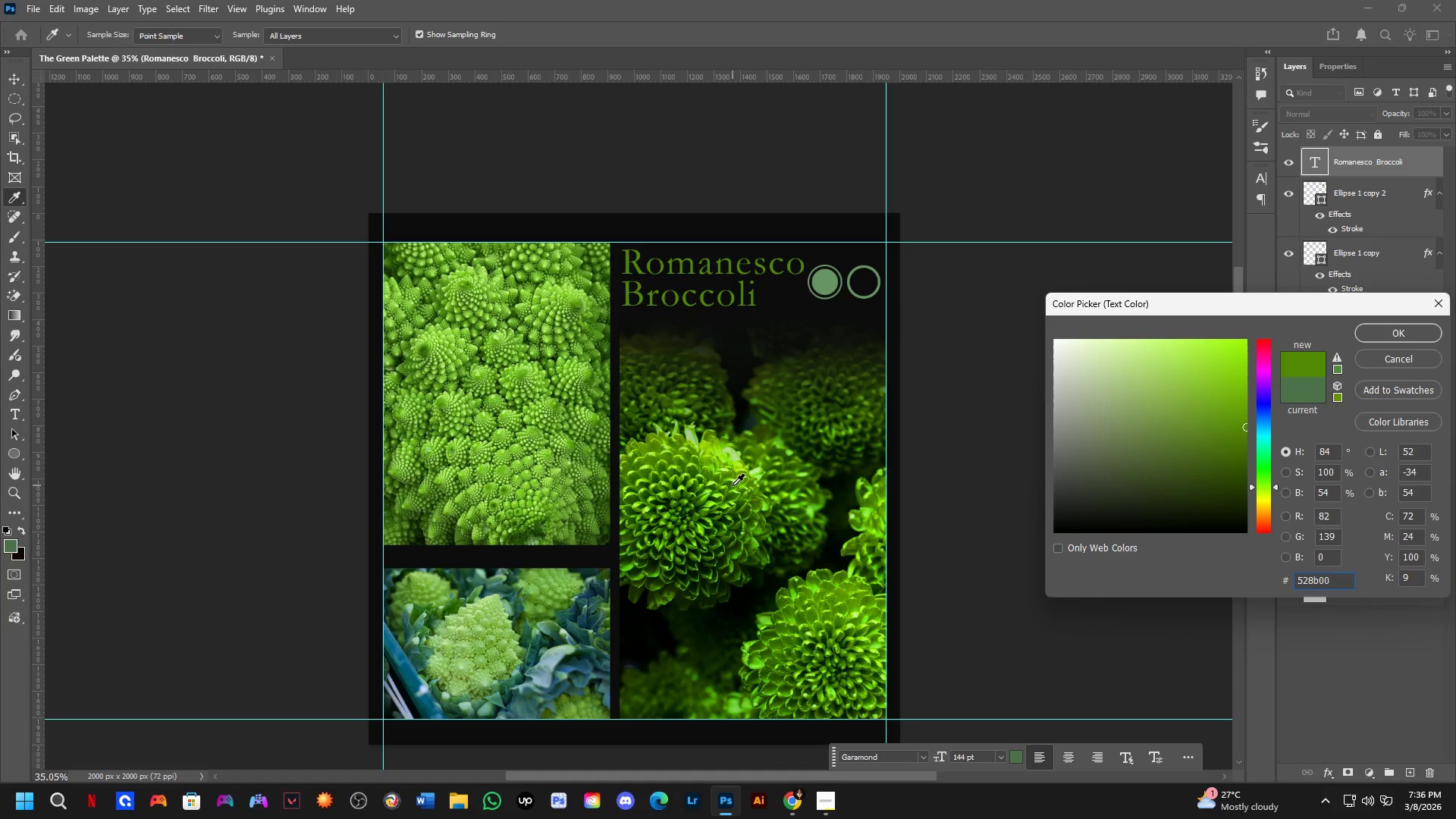 
left_click([733, 485])
 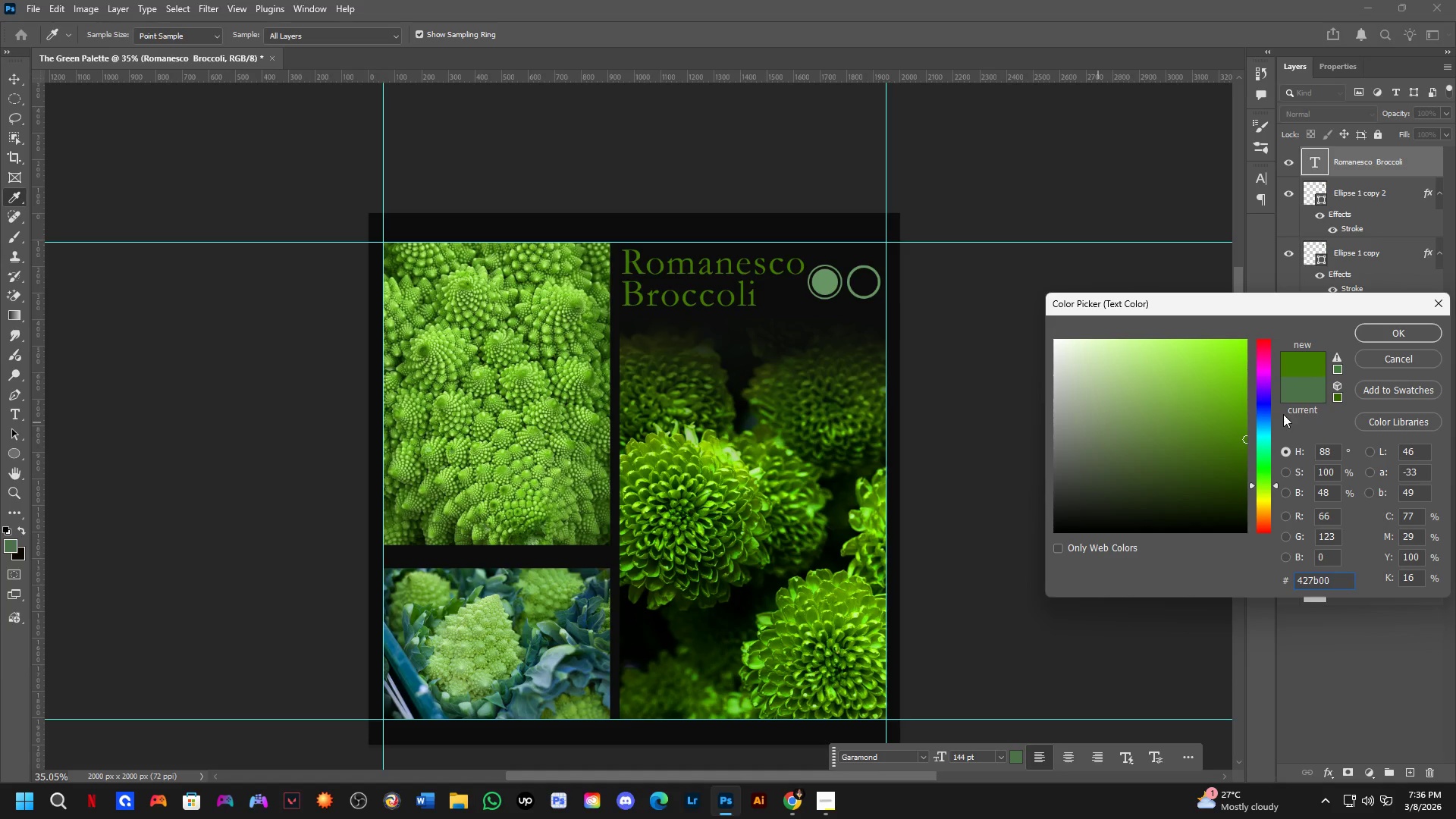 
left_click_drag(start_coordinate=[1234, 432], to_coordinate=[1216, 410])
 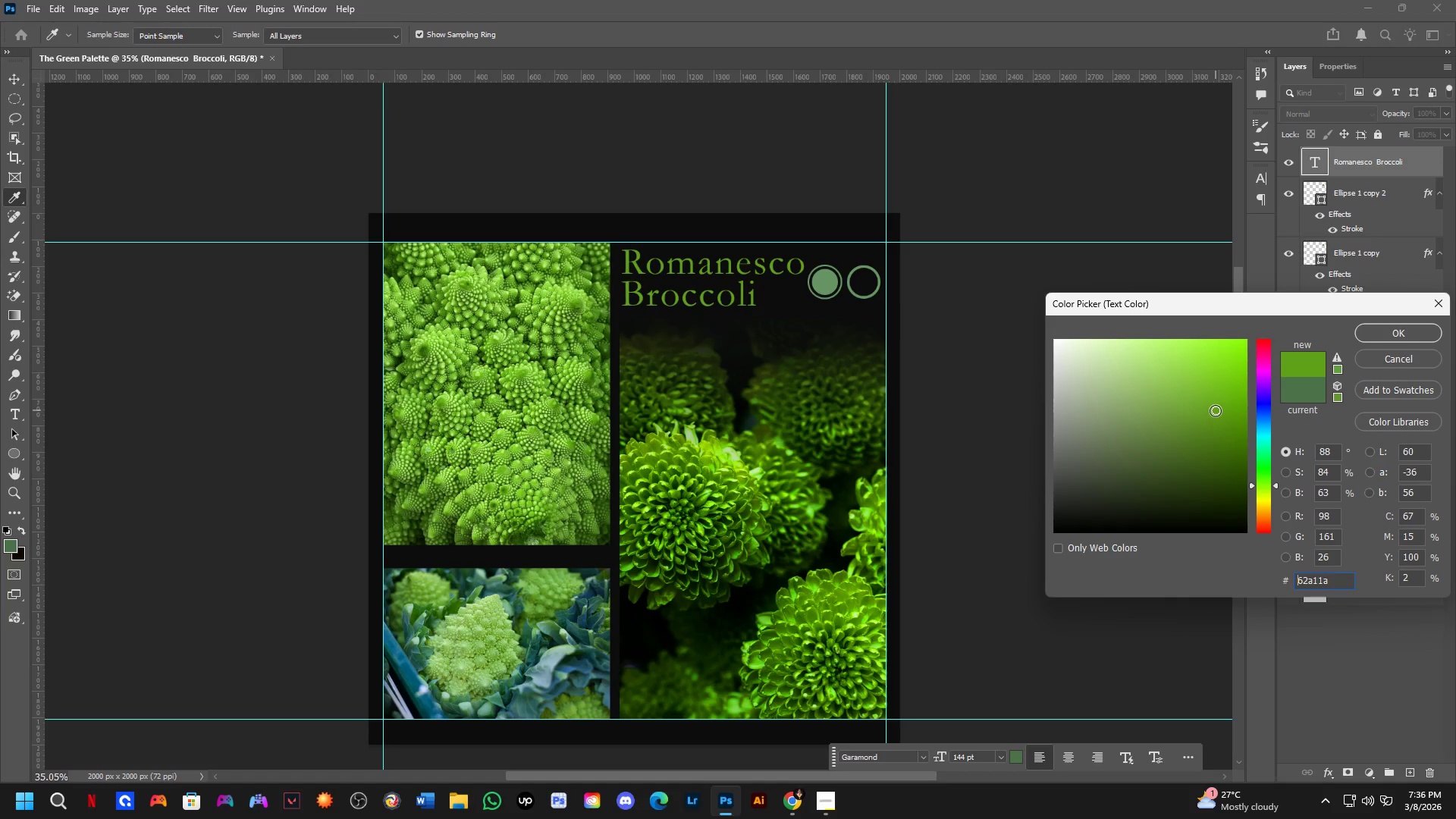 
left_click_drag(start_coordinate=[1215, 410], to_coordinate=[1214, 397])
 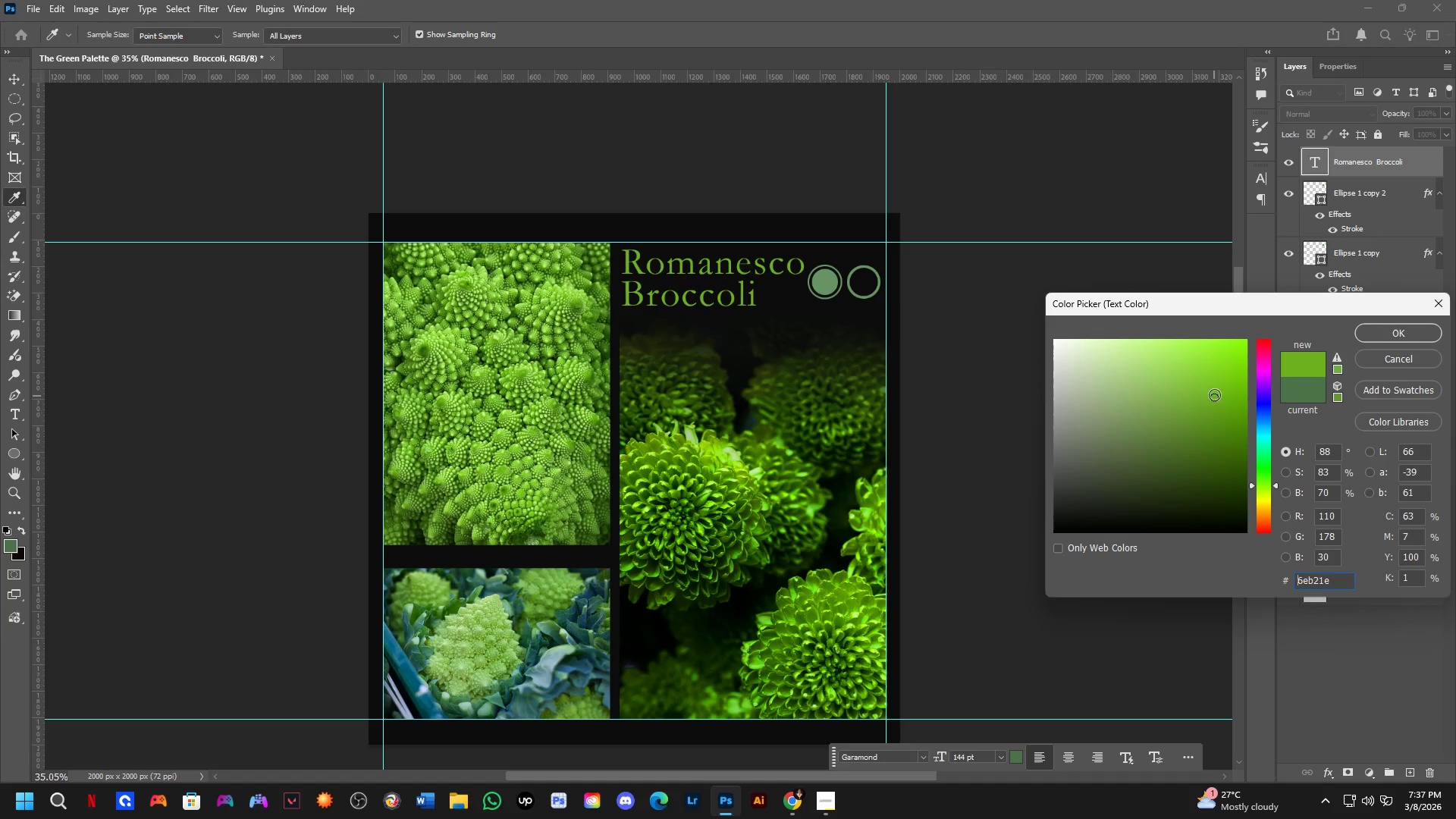 
left_click_drag(start_coordinate=[1214, 394], to_coordinate=[1214, 381])
 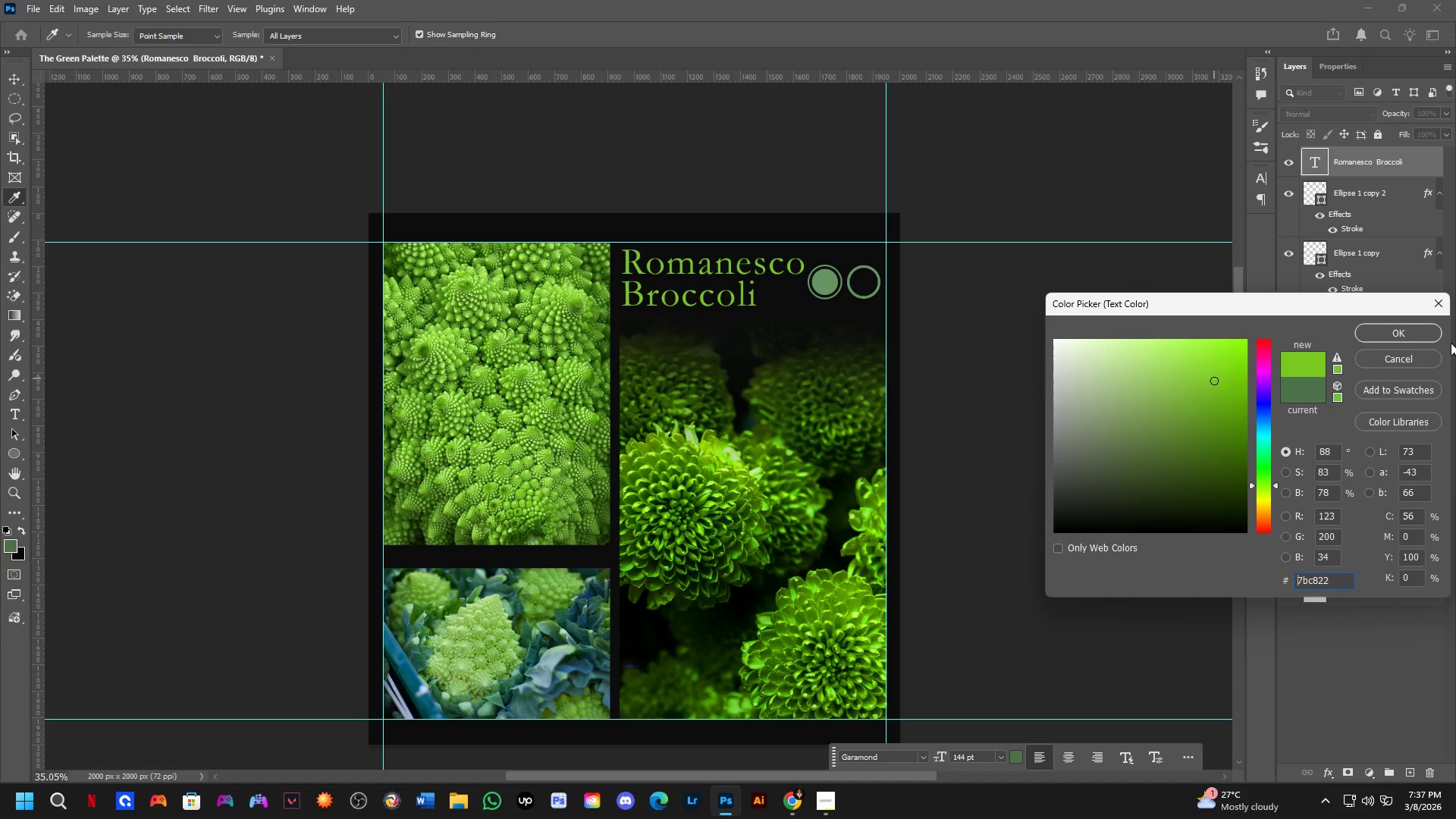 
left_click([1431, 332])
 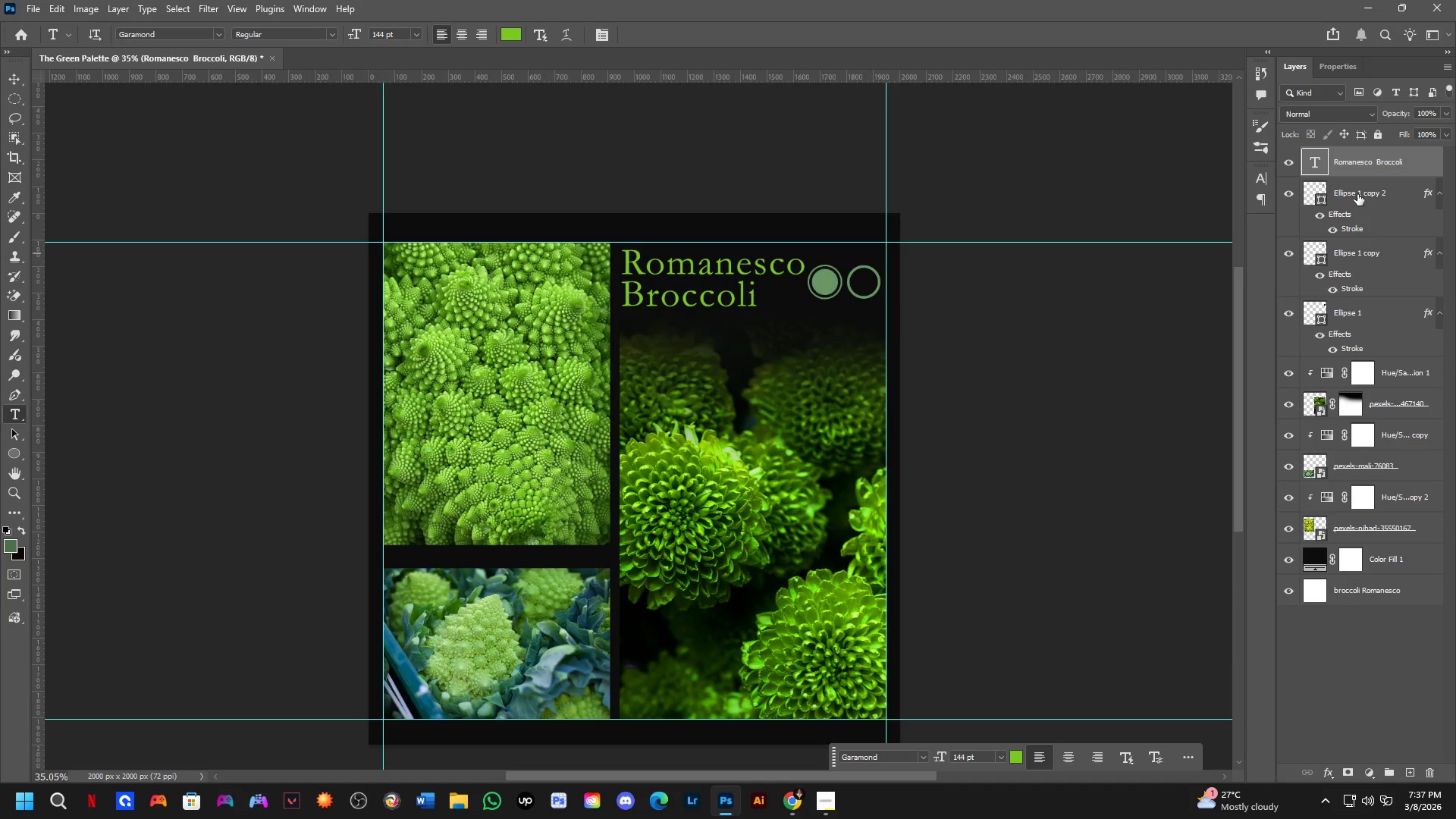 
left_click([1370, 199])
 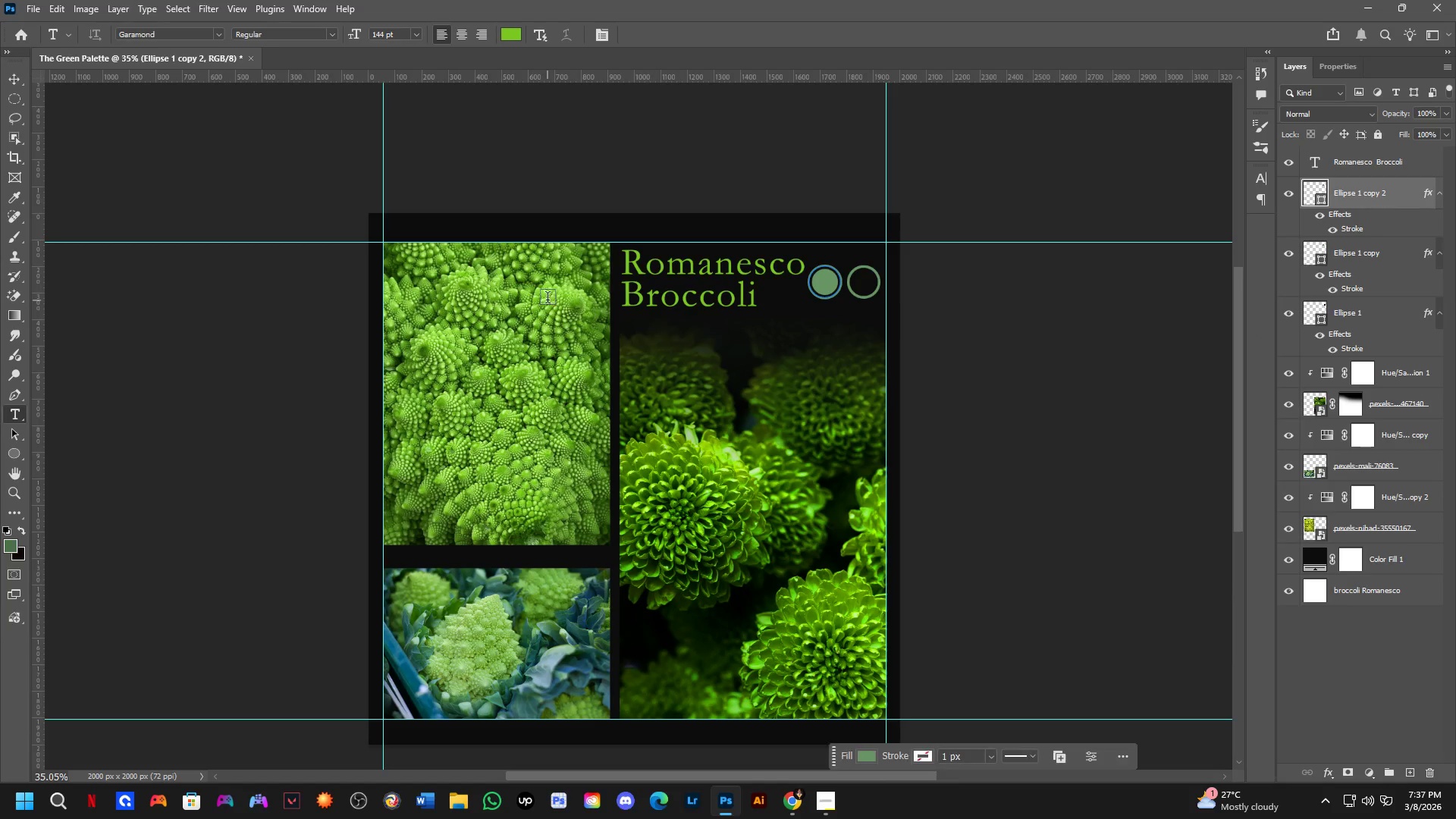 
key(Shift+ShiftLeft)
 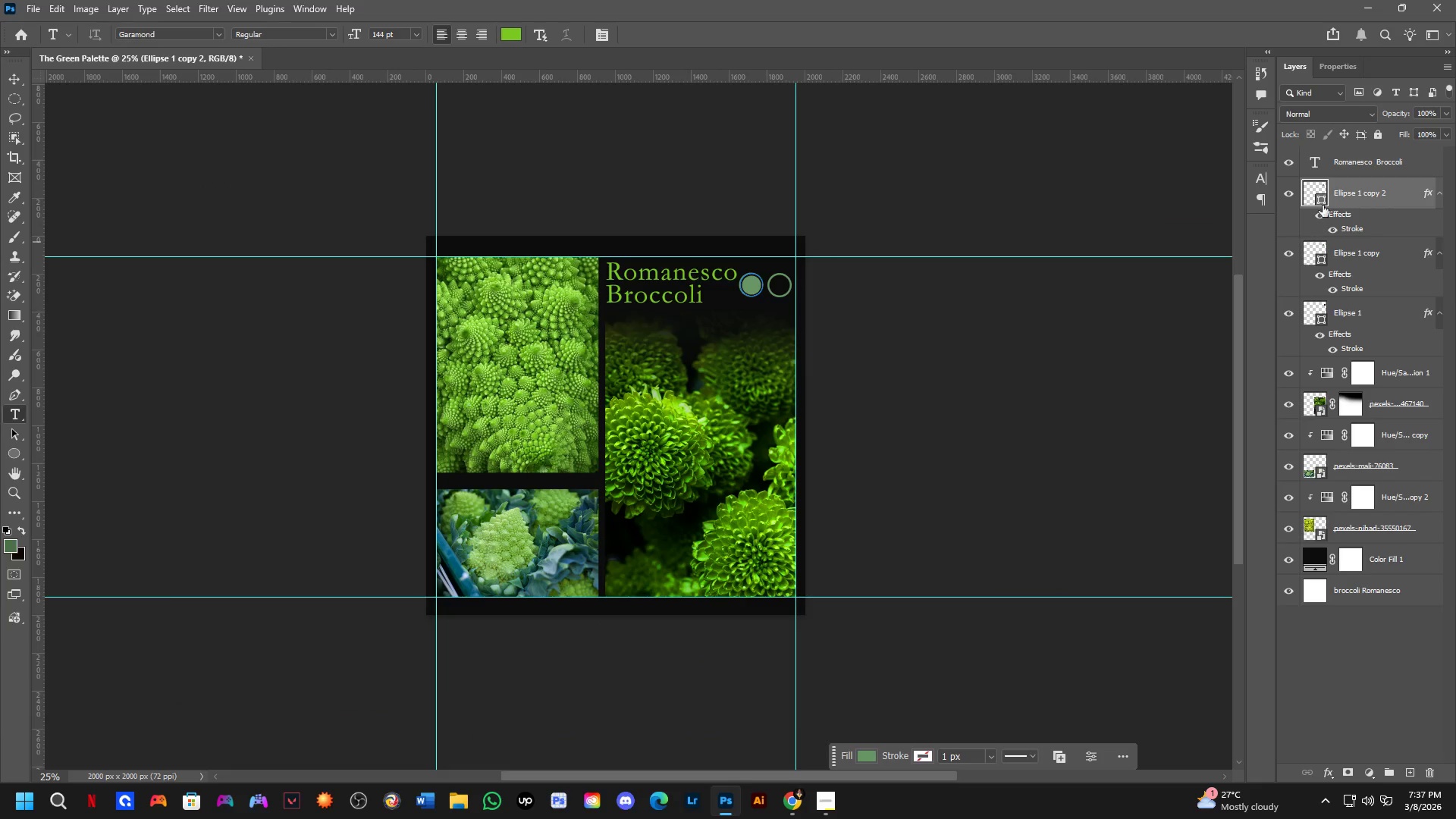 
scroll: coordinate [664, 278], scroll_direction: up, amount: 2.0
 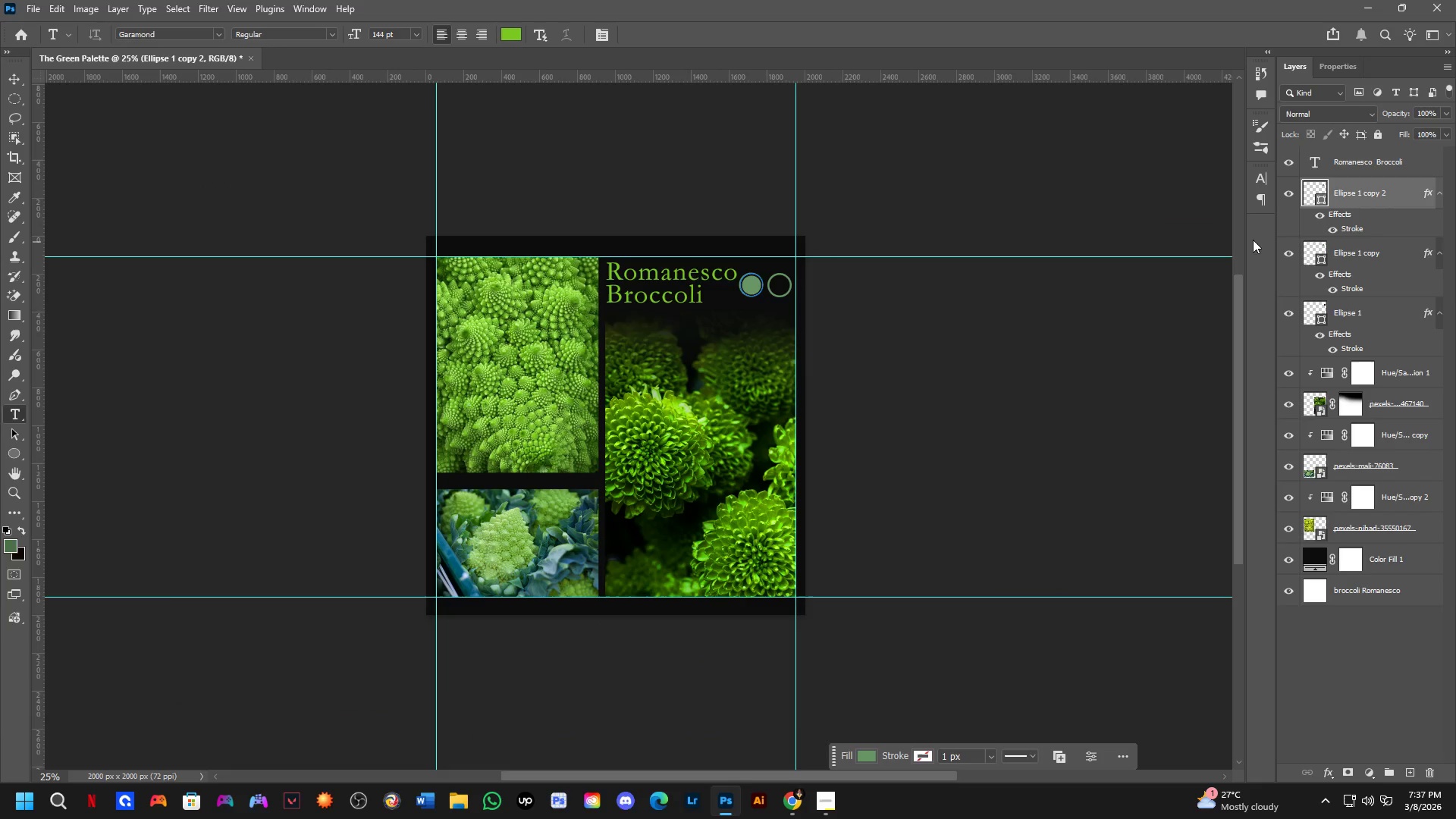 
left_click([1343, 161])
 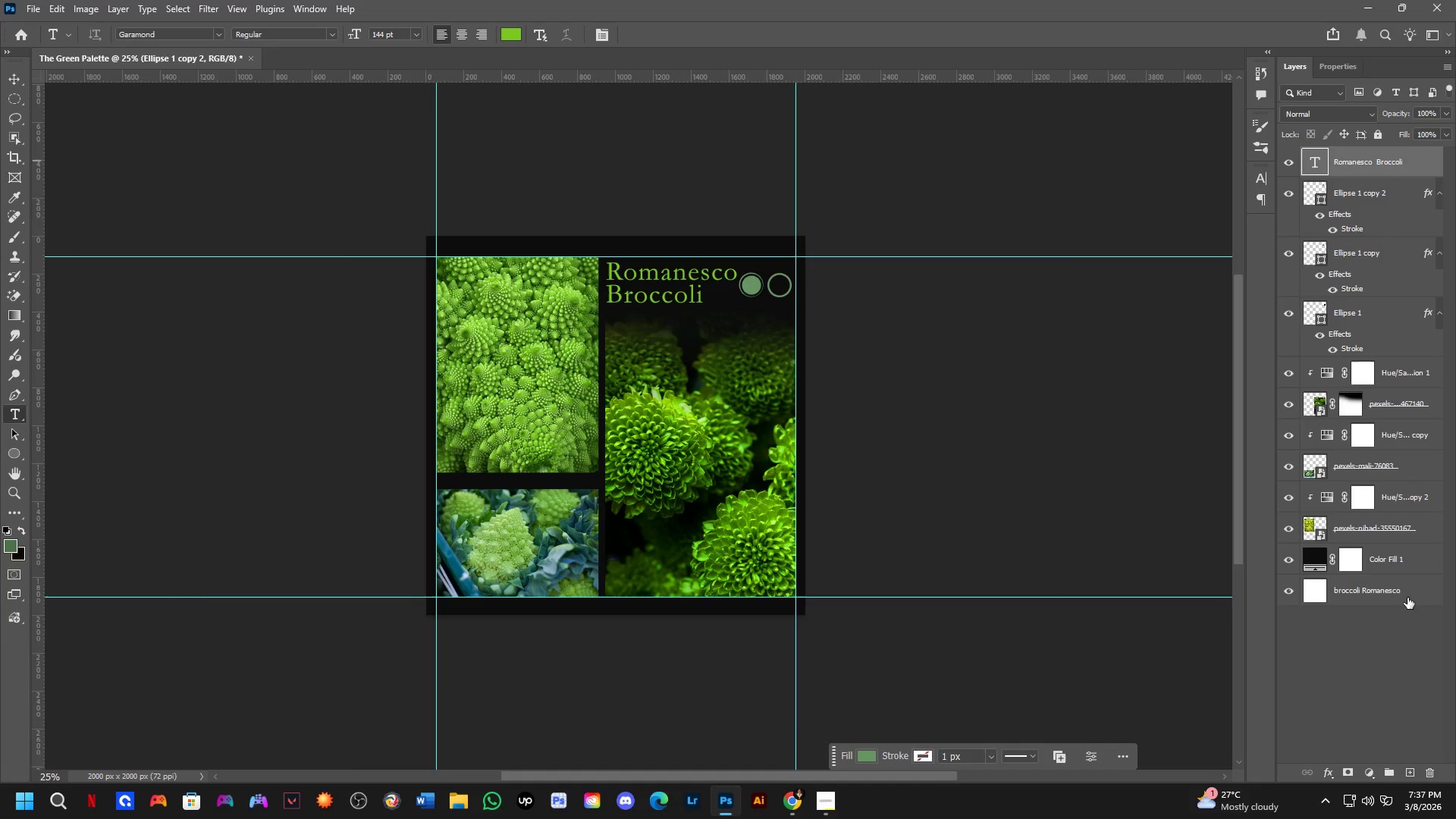 
key(Control+ControlLeft)
 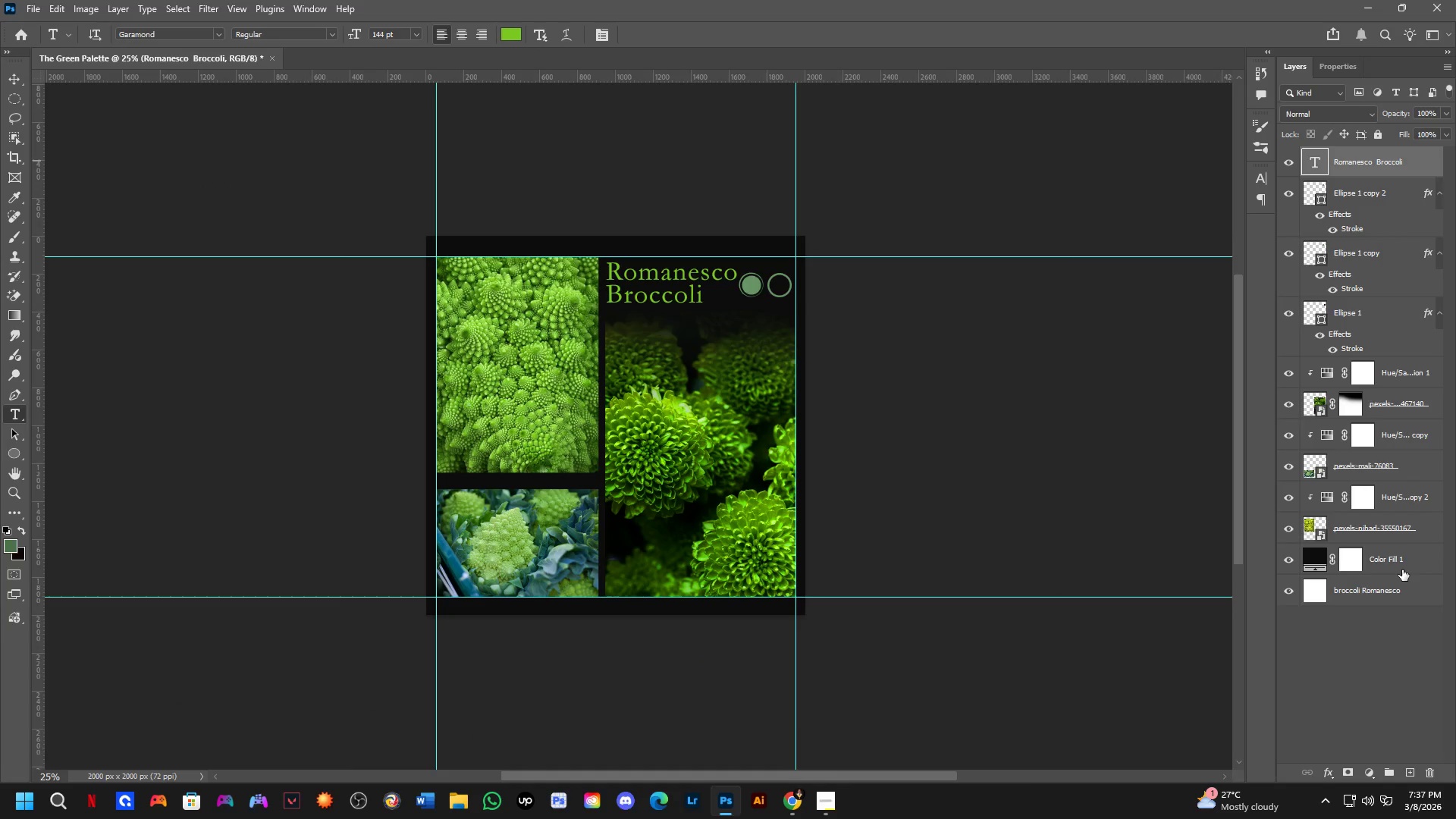 
key(Control+Shift+ShiftLeft)
 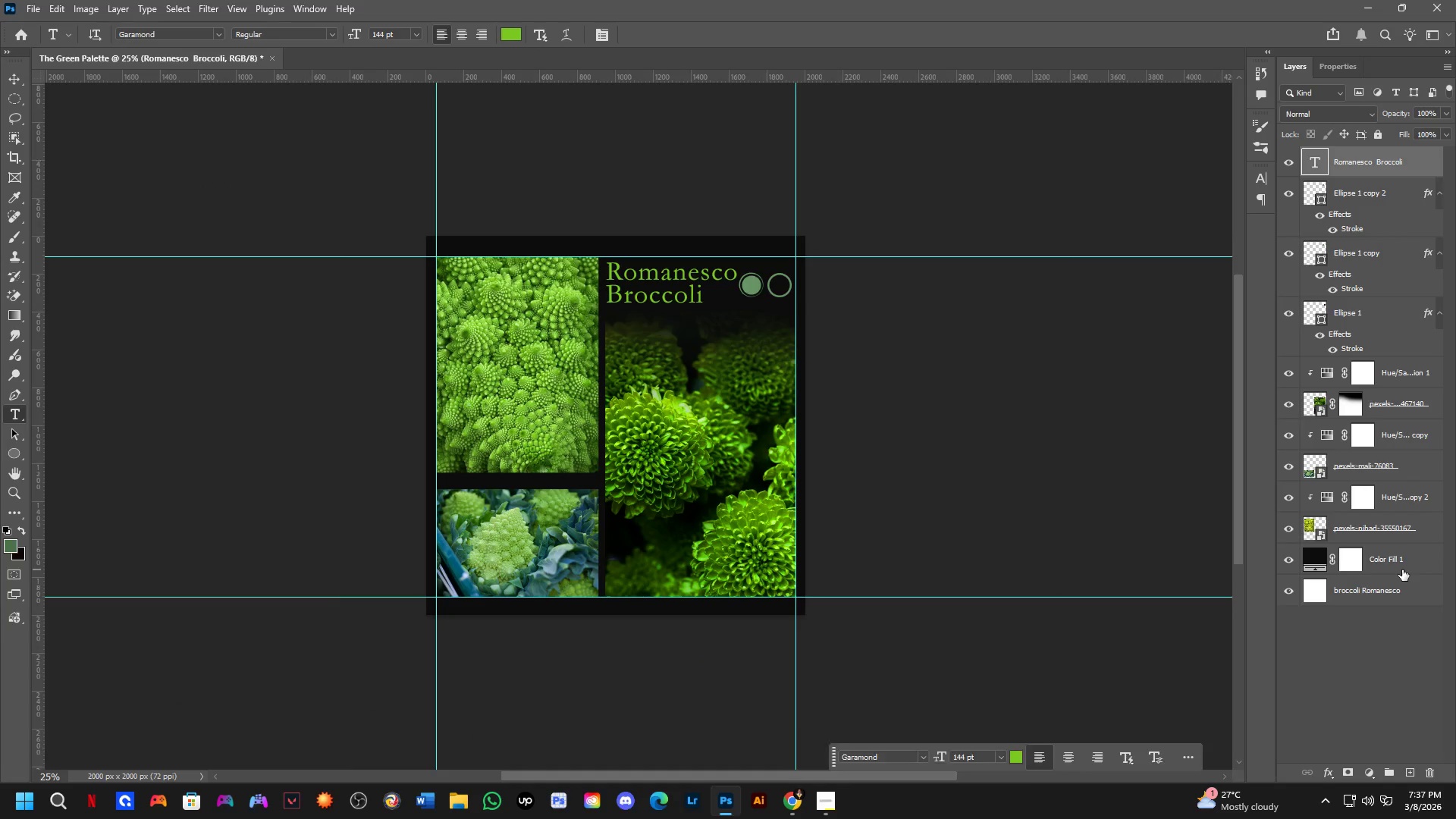 
left_click([1402, 570])
 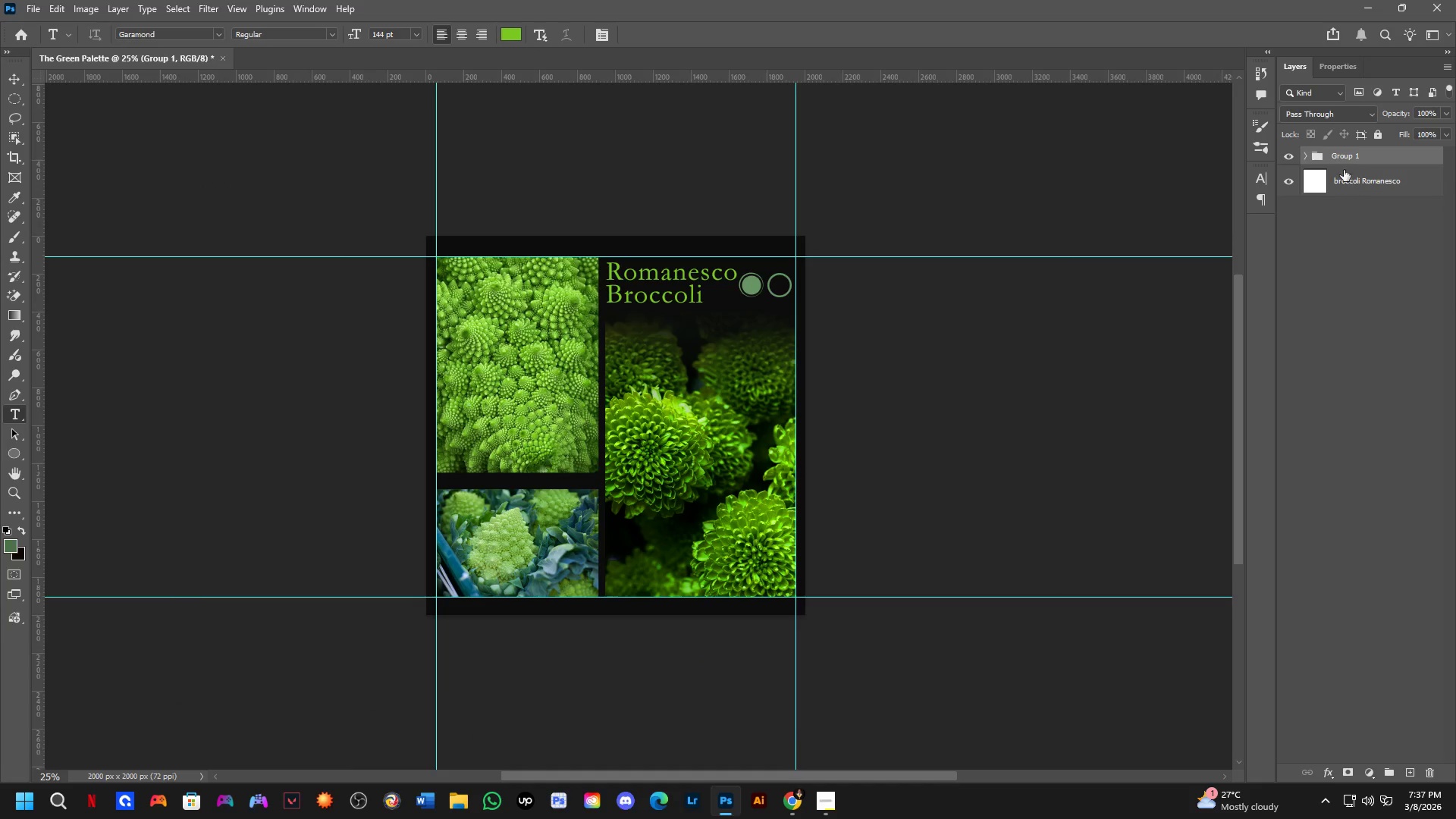 
double_click([1341, 155])
 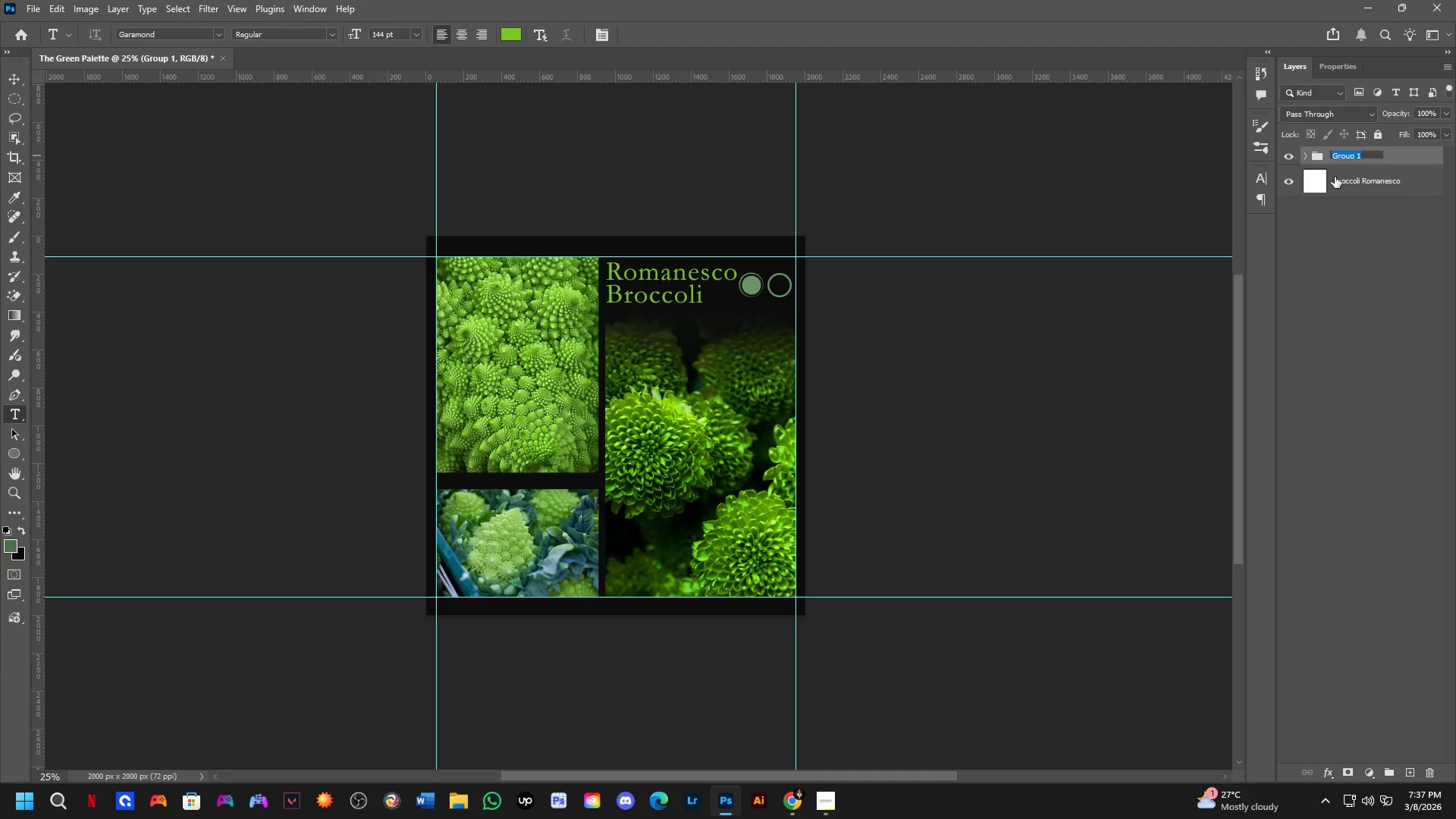 
type(Page1)
key(NumpadEnter)
 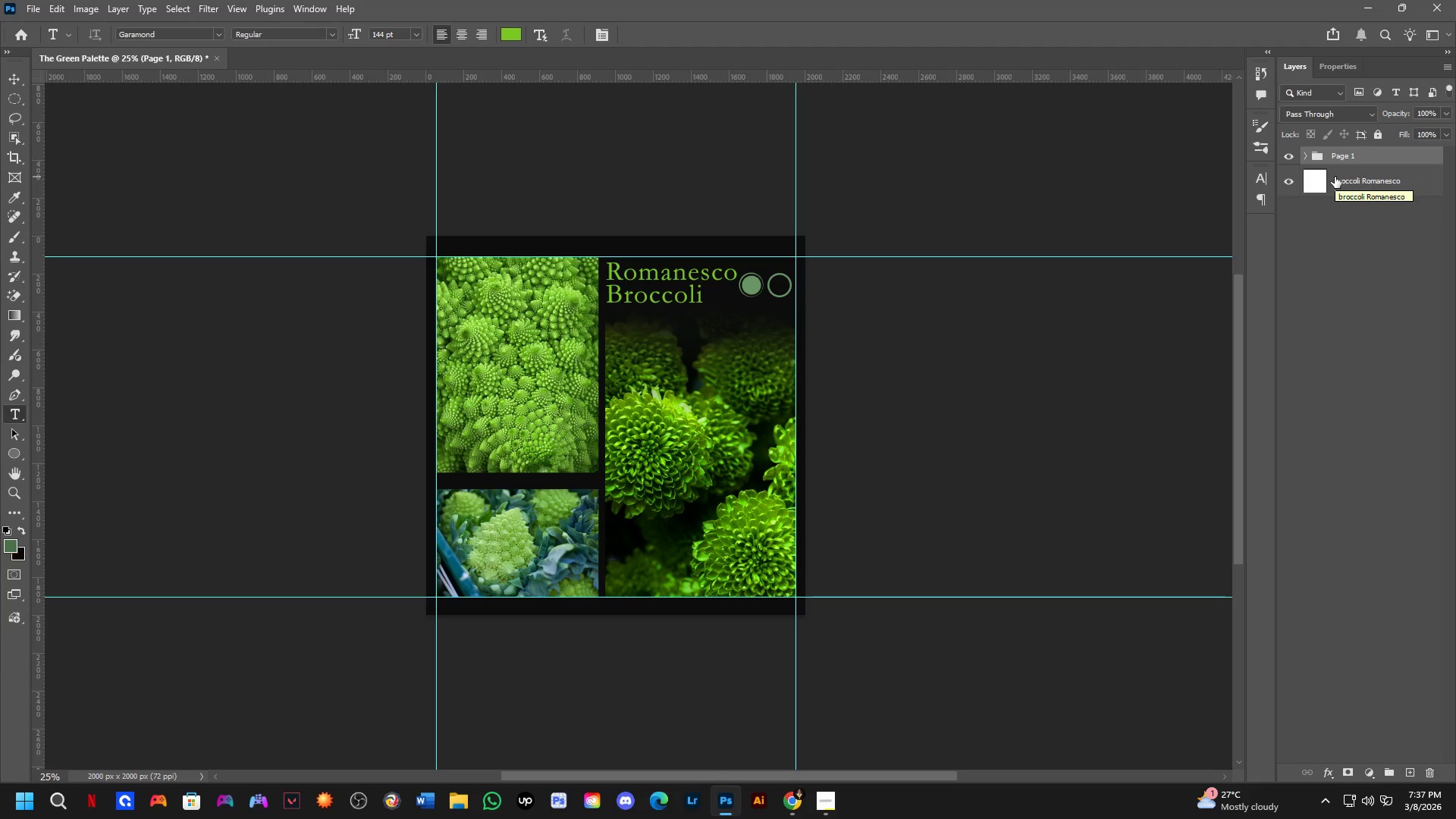 
wait(5.17)
 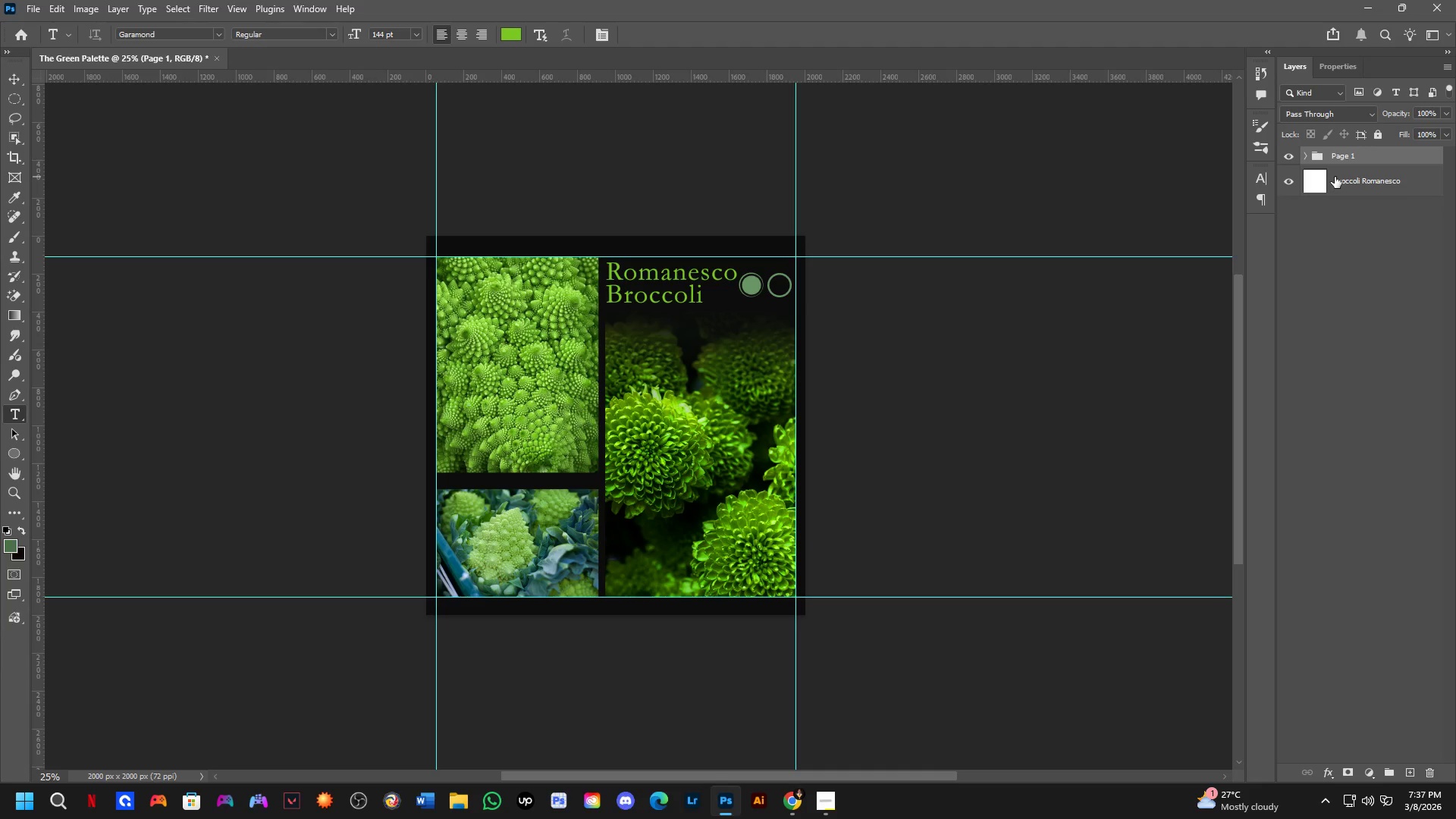 
key(Alt+Tab)